 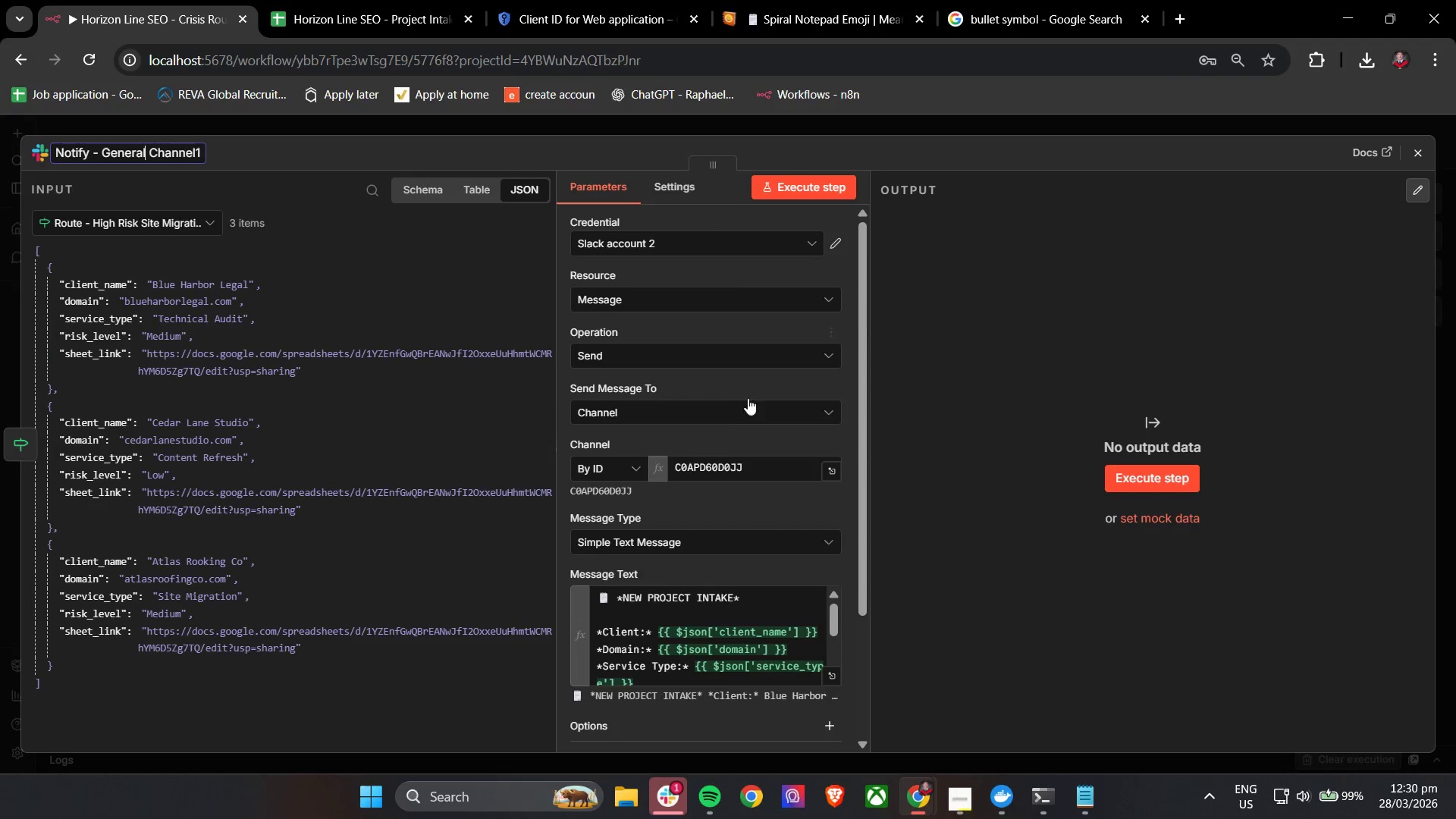 
hold_key(key=ShiftLeft, duration=0.34)
 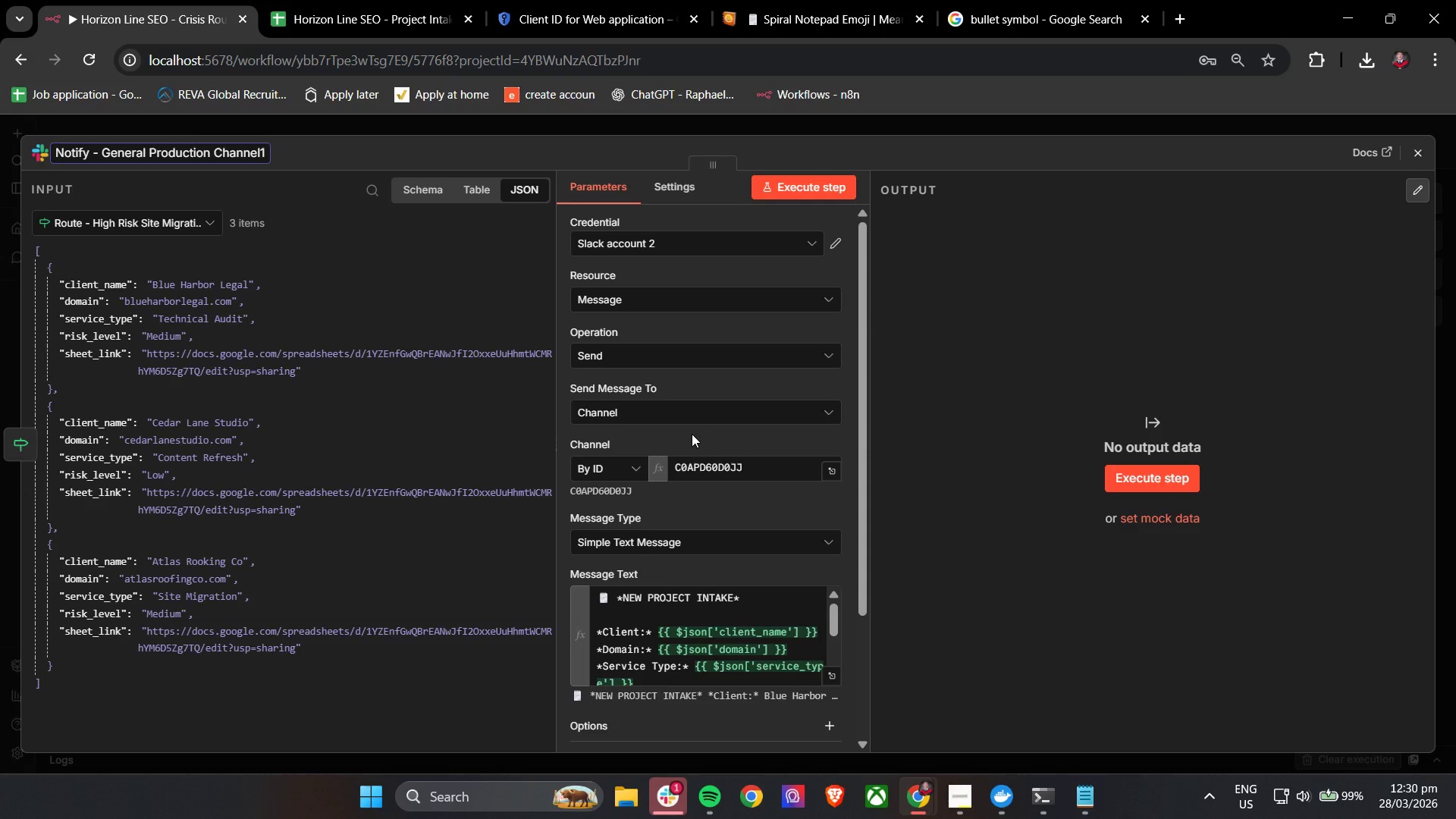 
left_click([371, 148])
 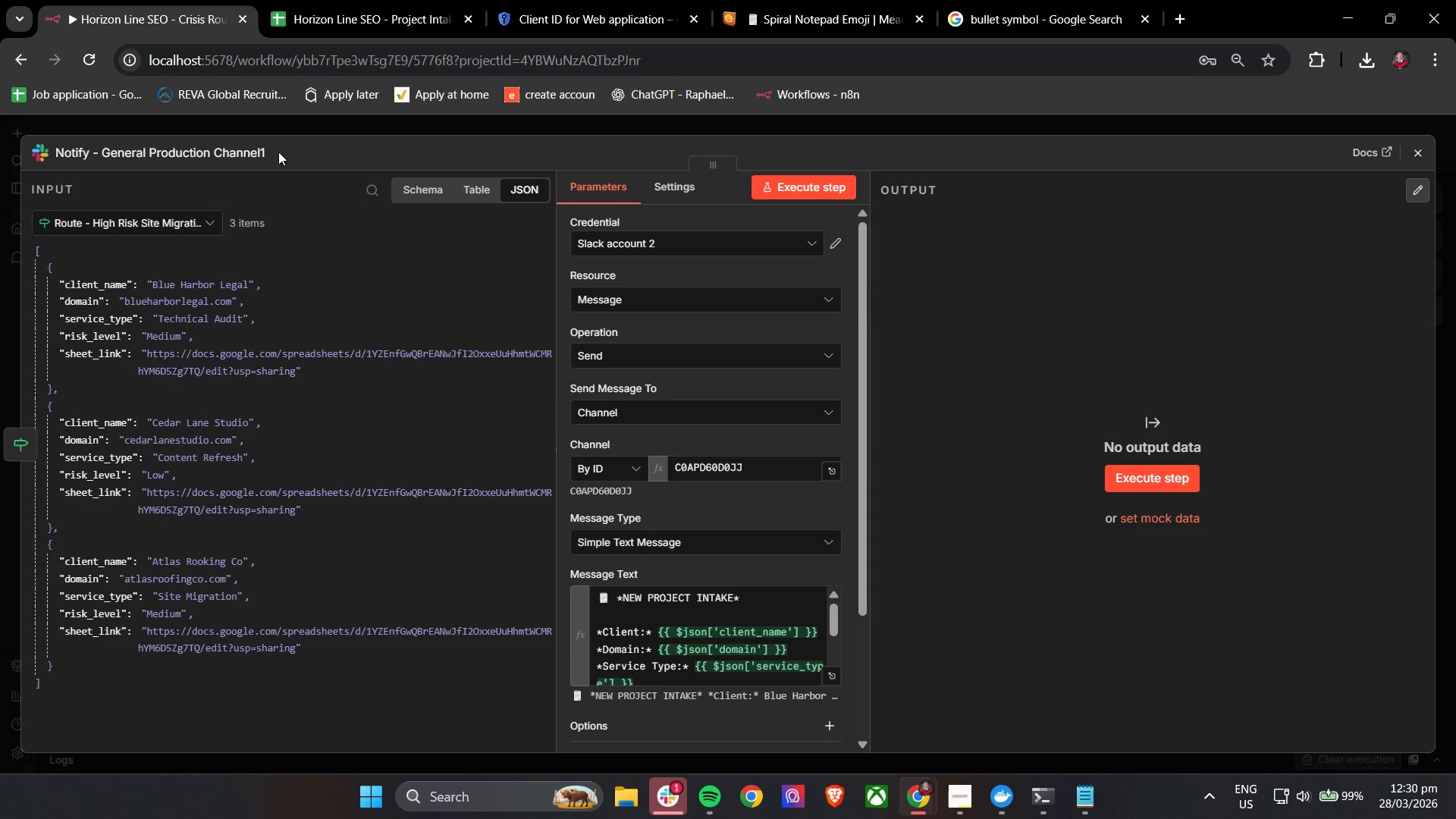 
double_click([248, 150])
 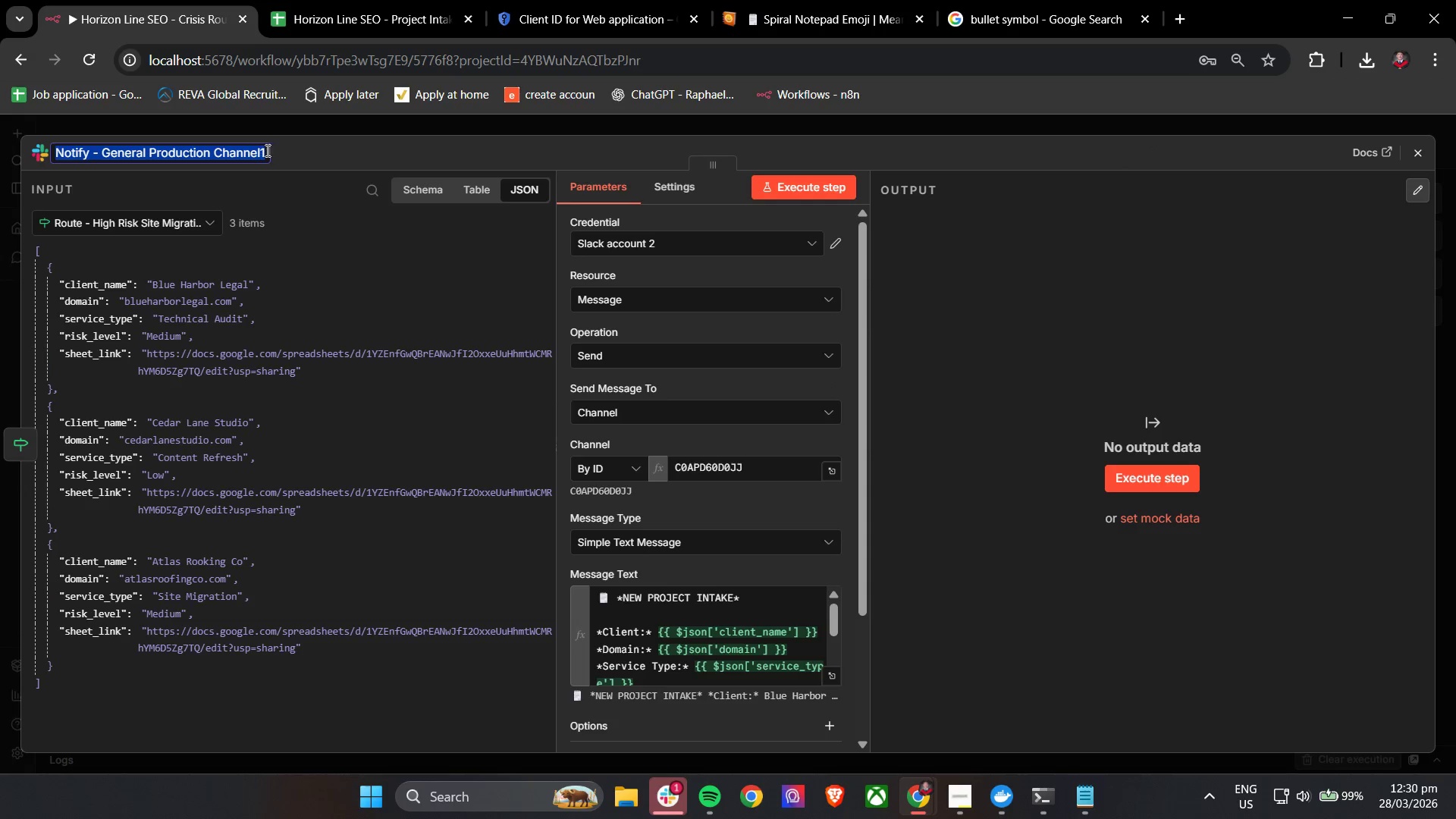 
triple_click([266, 150])
 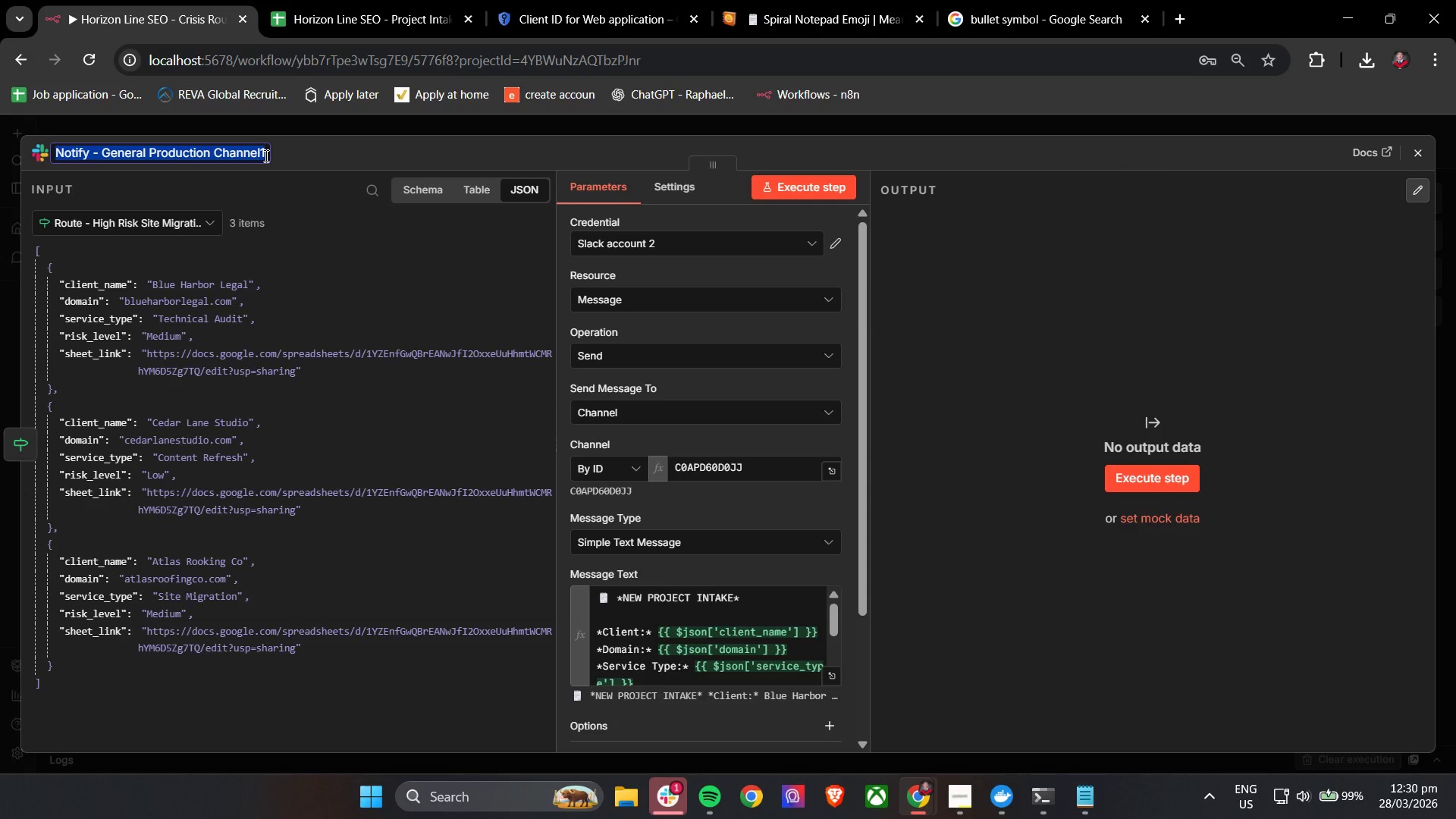 
left_click([265, 155])
 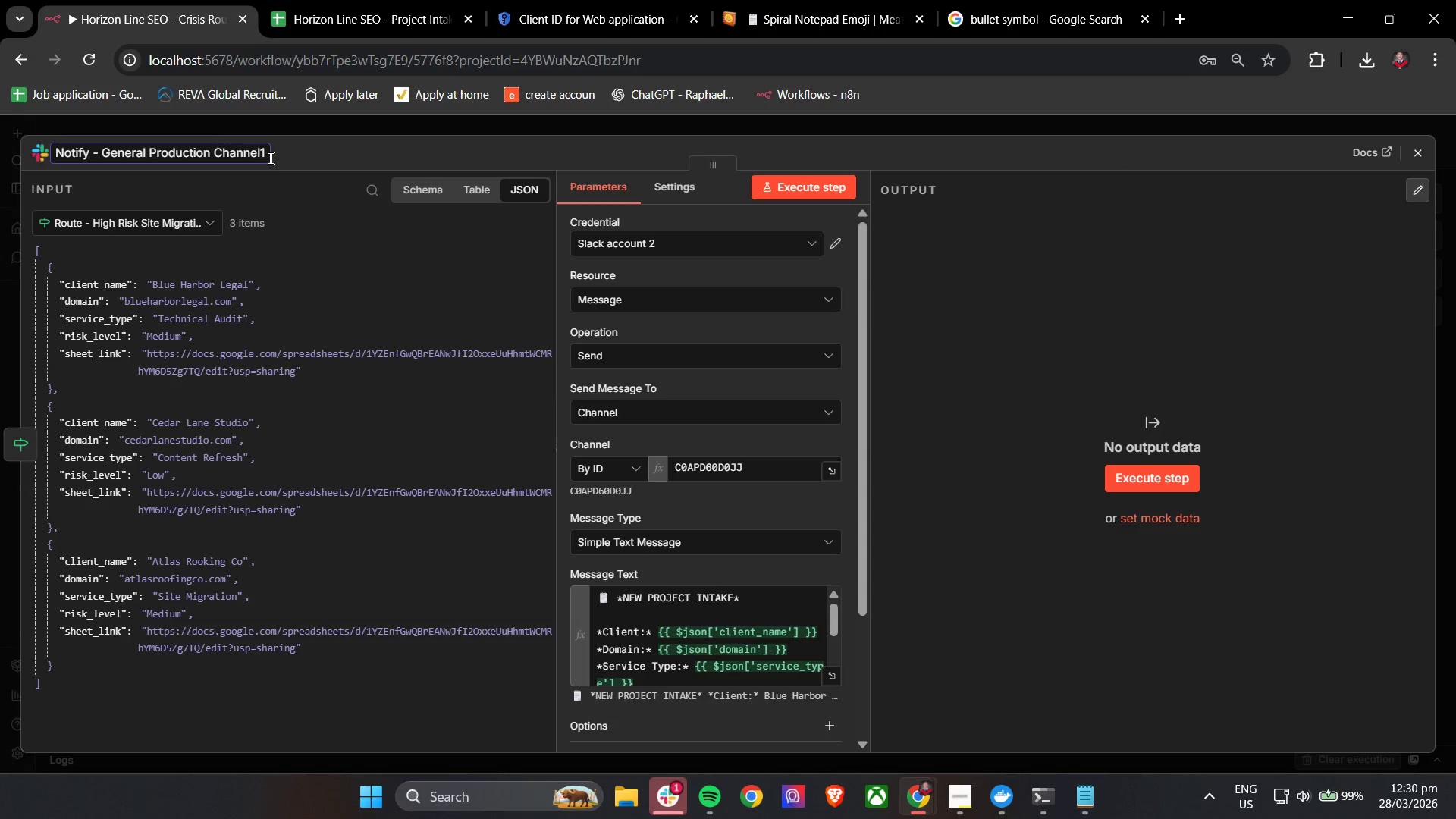 
key(Backspace)
 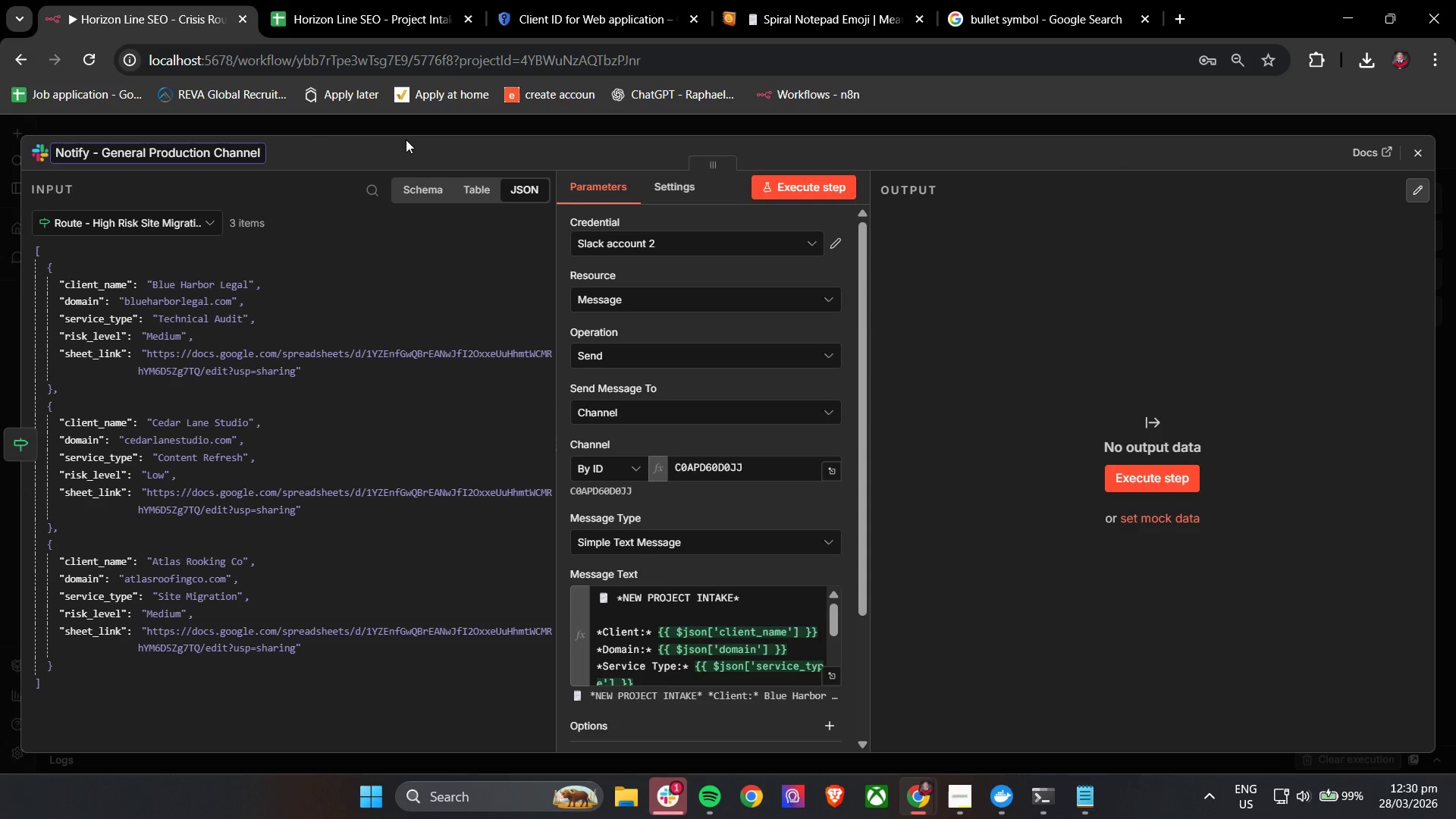 
left_click([406, 140])
 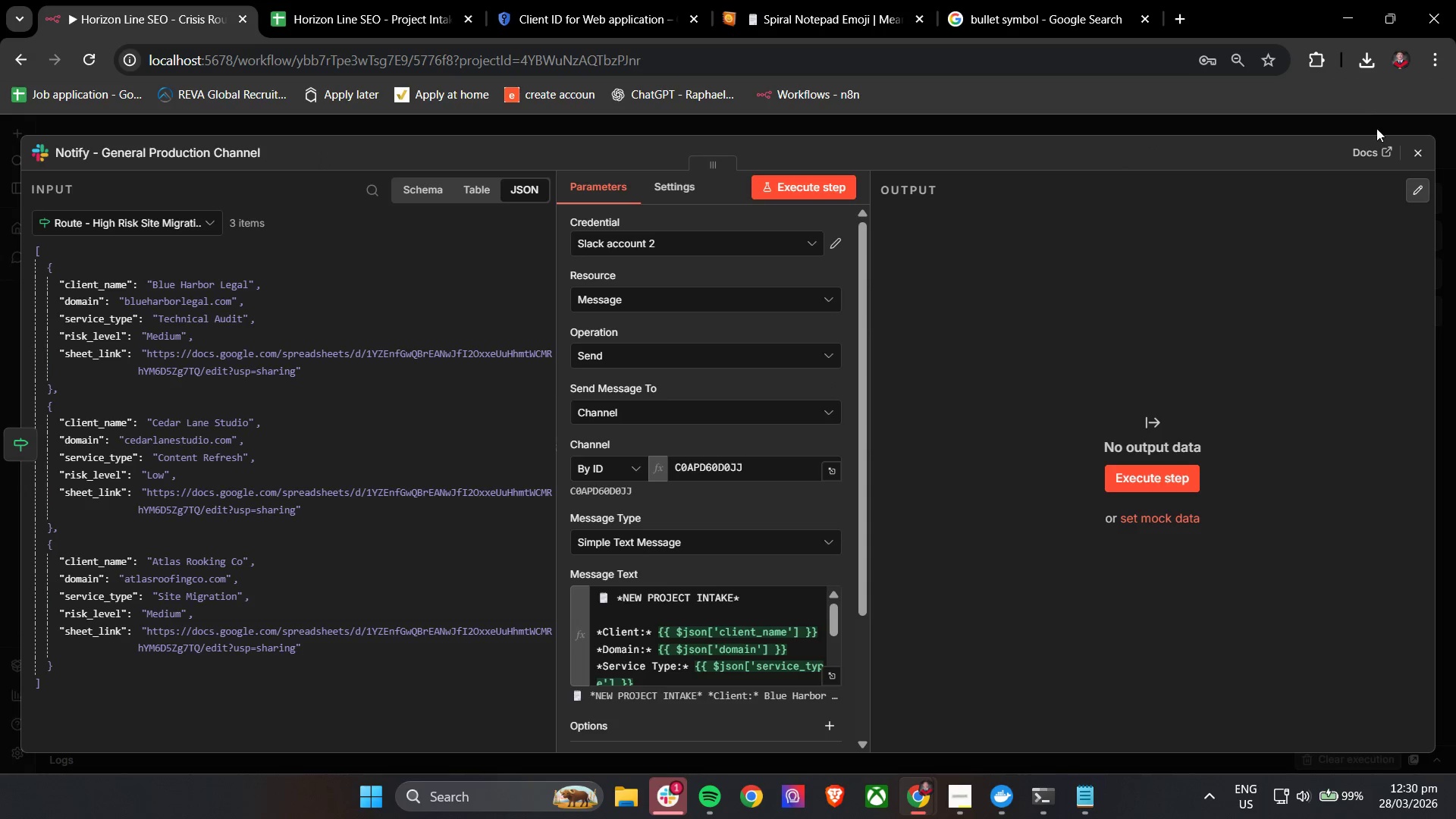 
left_click([1411, 149])
 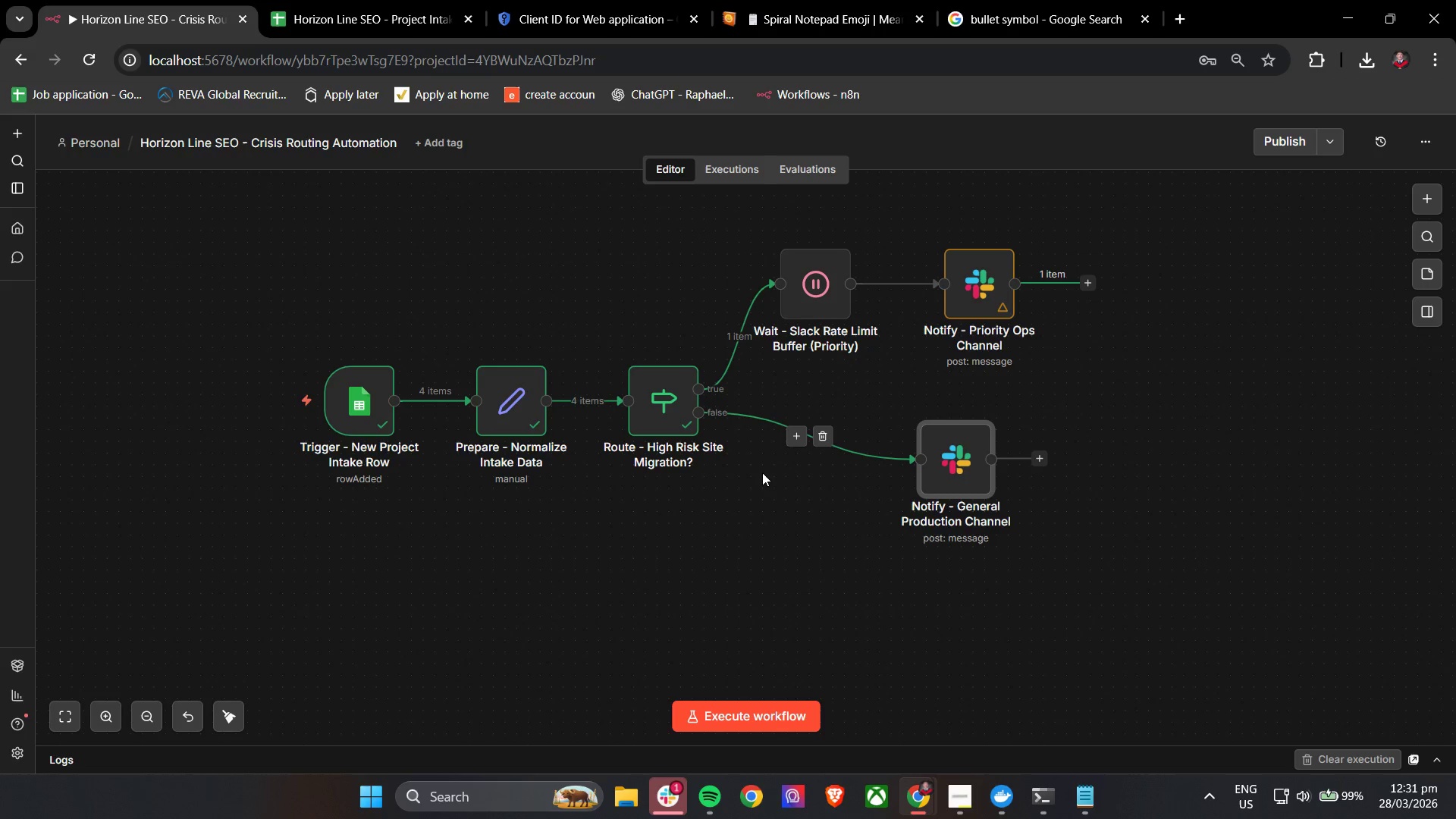 
wait(28.16)
 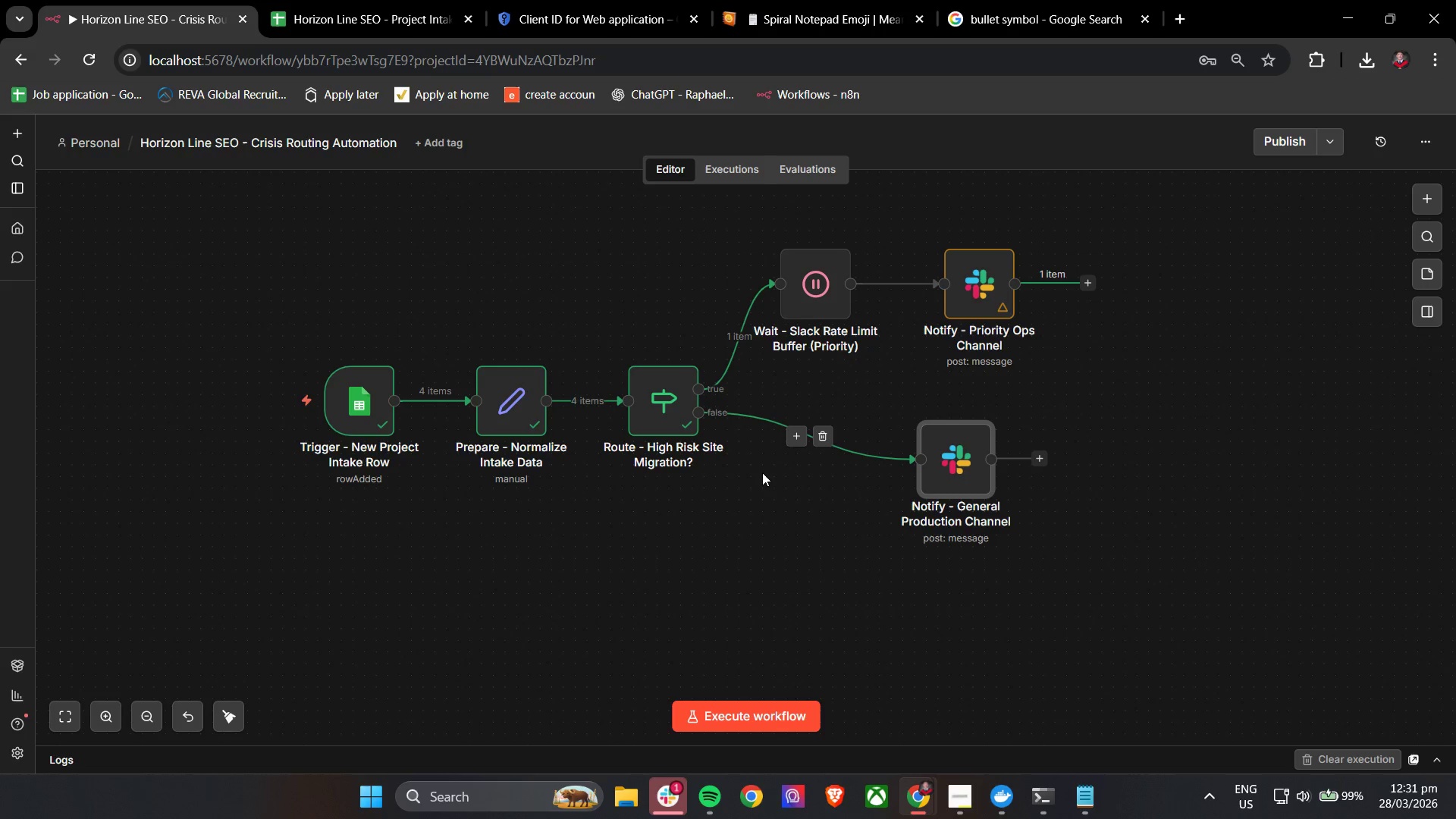 
hold_key(key=ControlLeft, duration=0.5)
left_click_drag(start_coordinate=[1233, 391], to_coordinate=[1217, 412])
 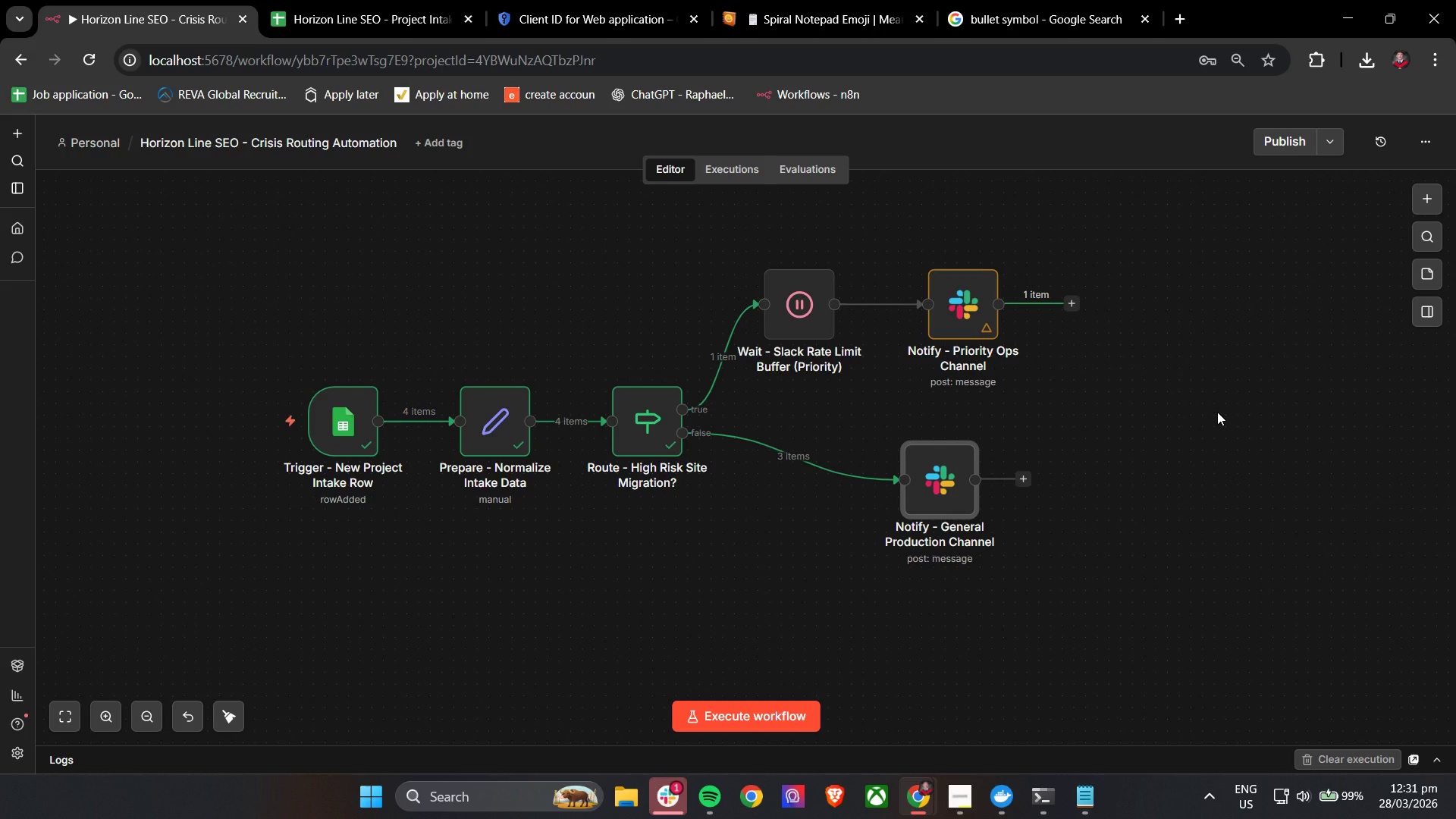 
wait(14.64)
 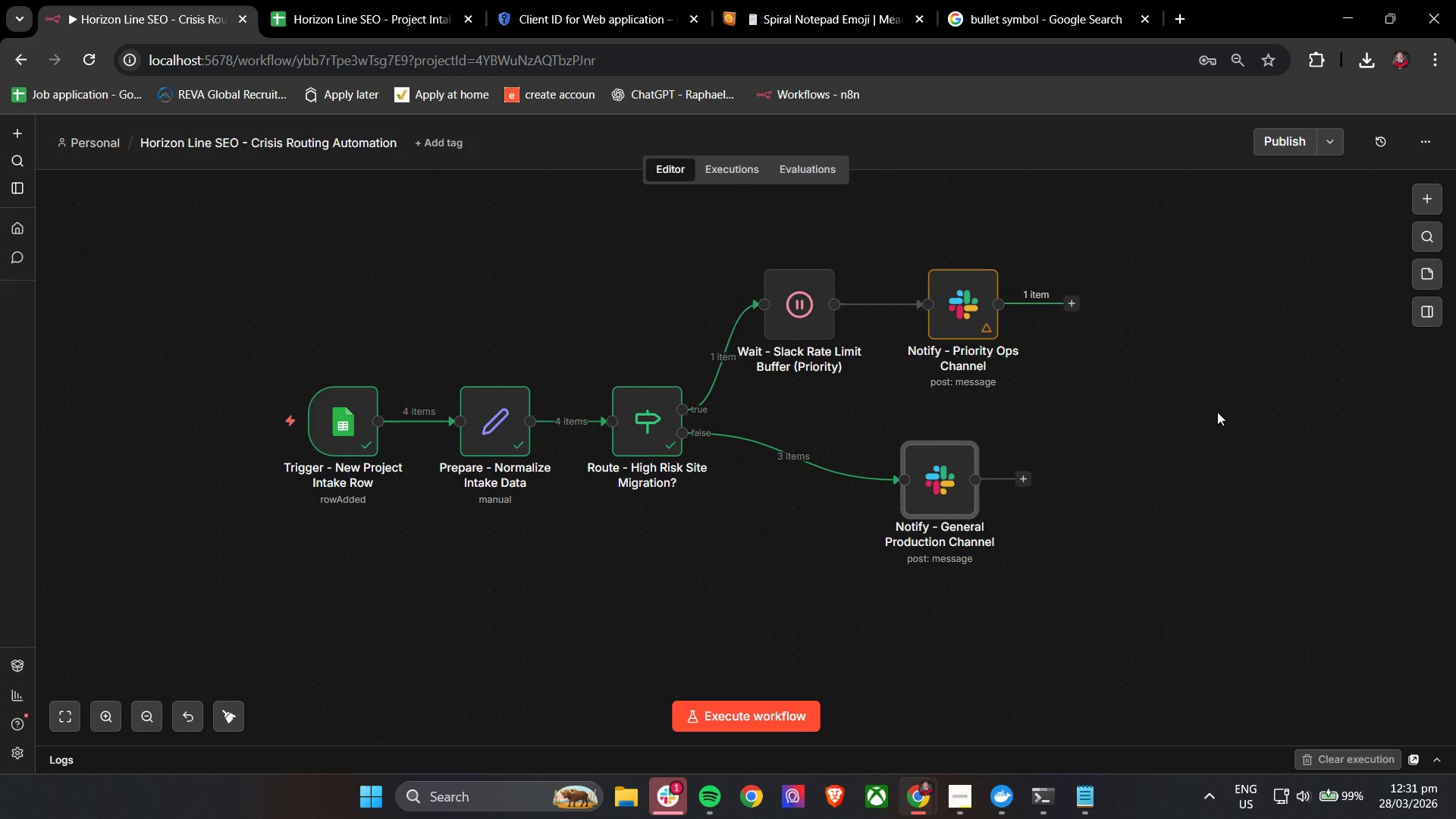 
scroll: coordinate [1208, 406], scroll_direction: down, amount: 1.0
 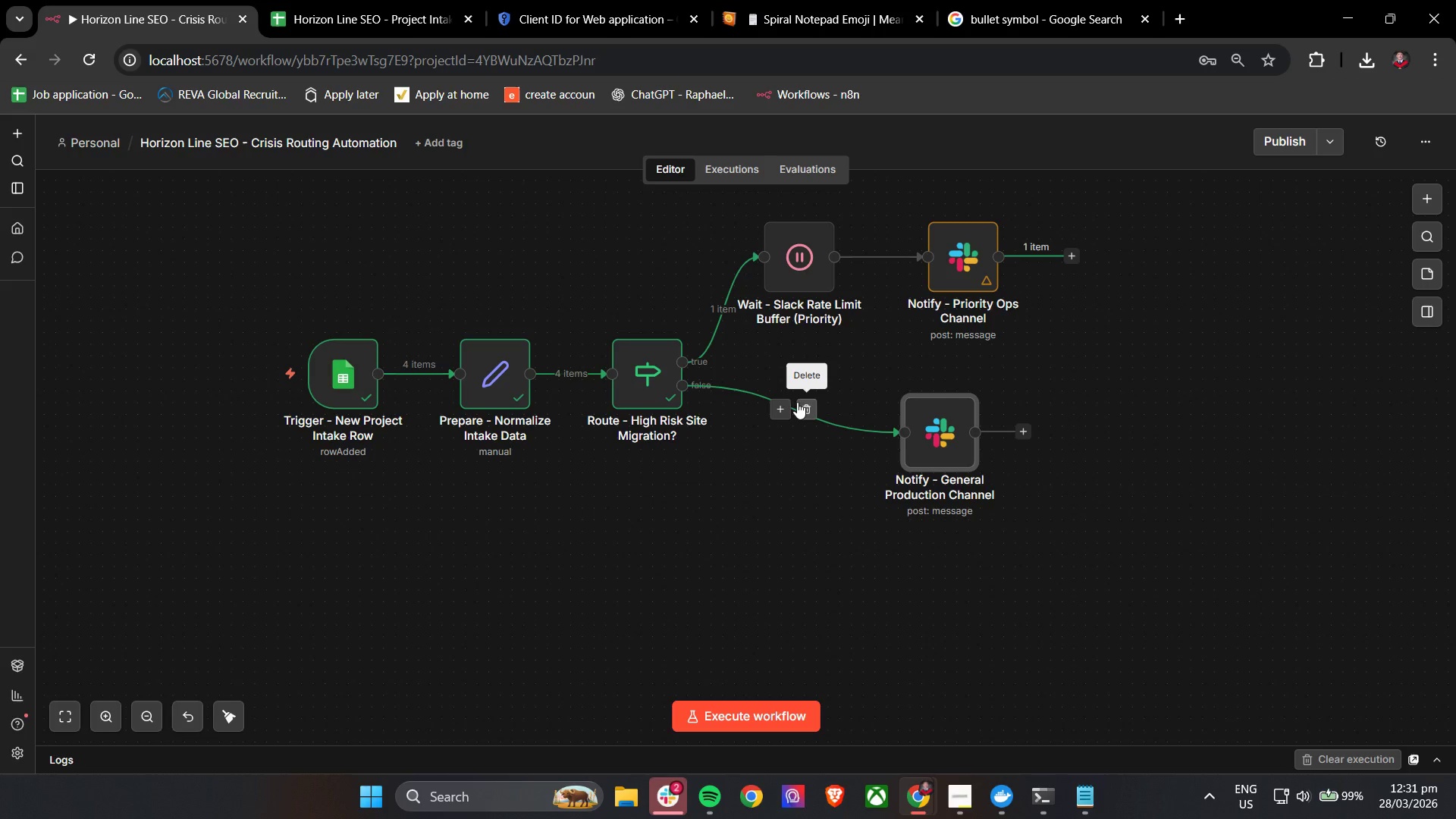 
left_click([777, 406])
 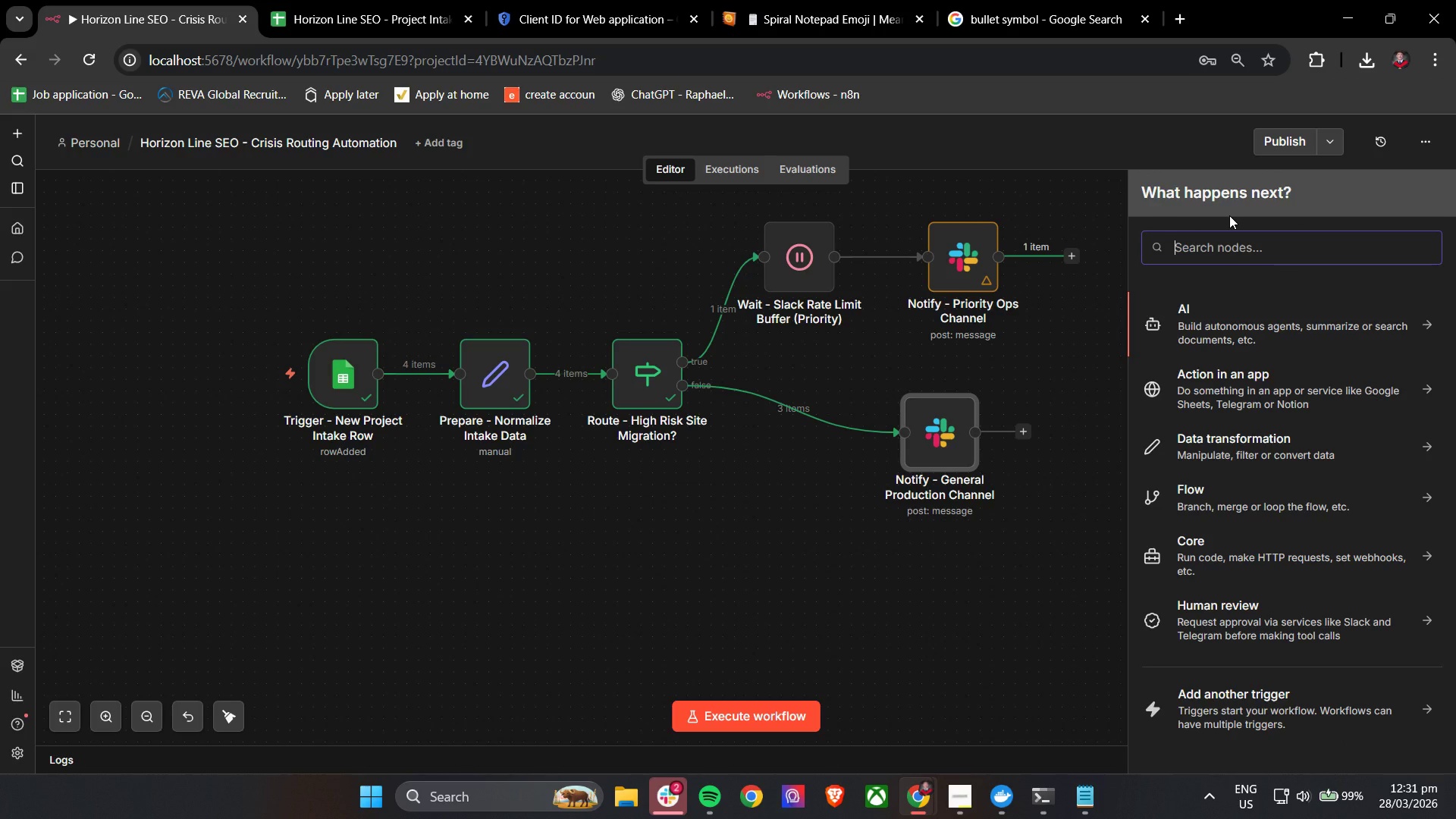 
wait(11.86)
 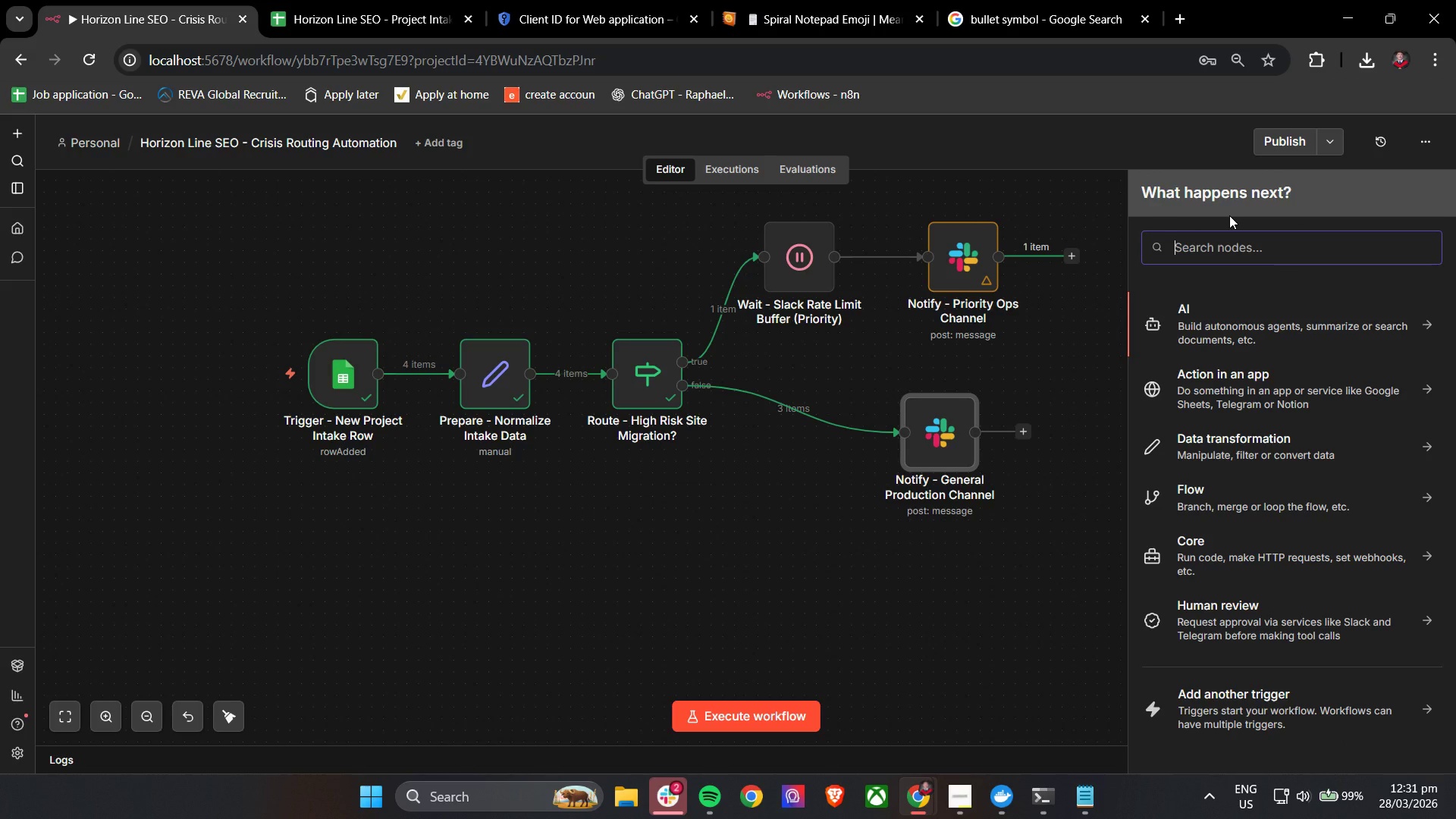 
left_click([1230, 261])
 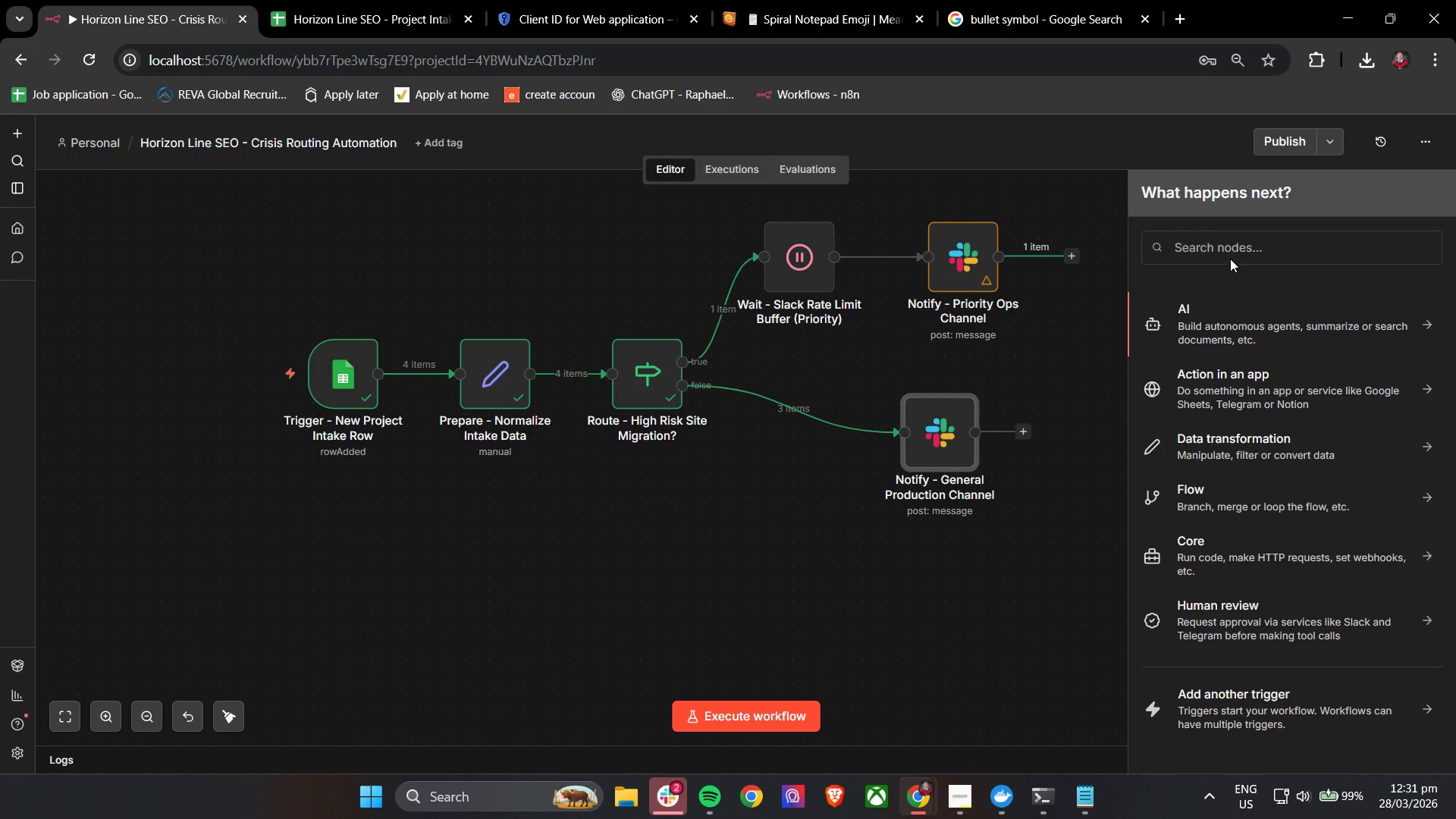 
left_click([1231, 254])
 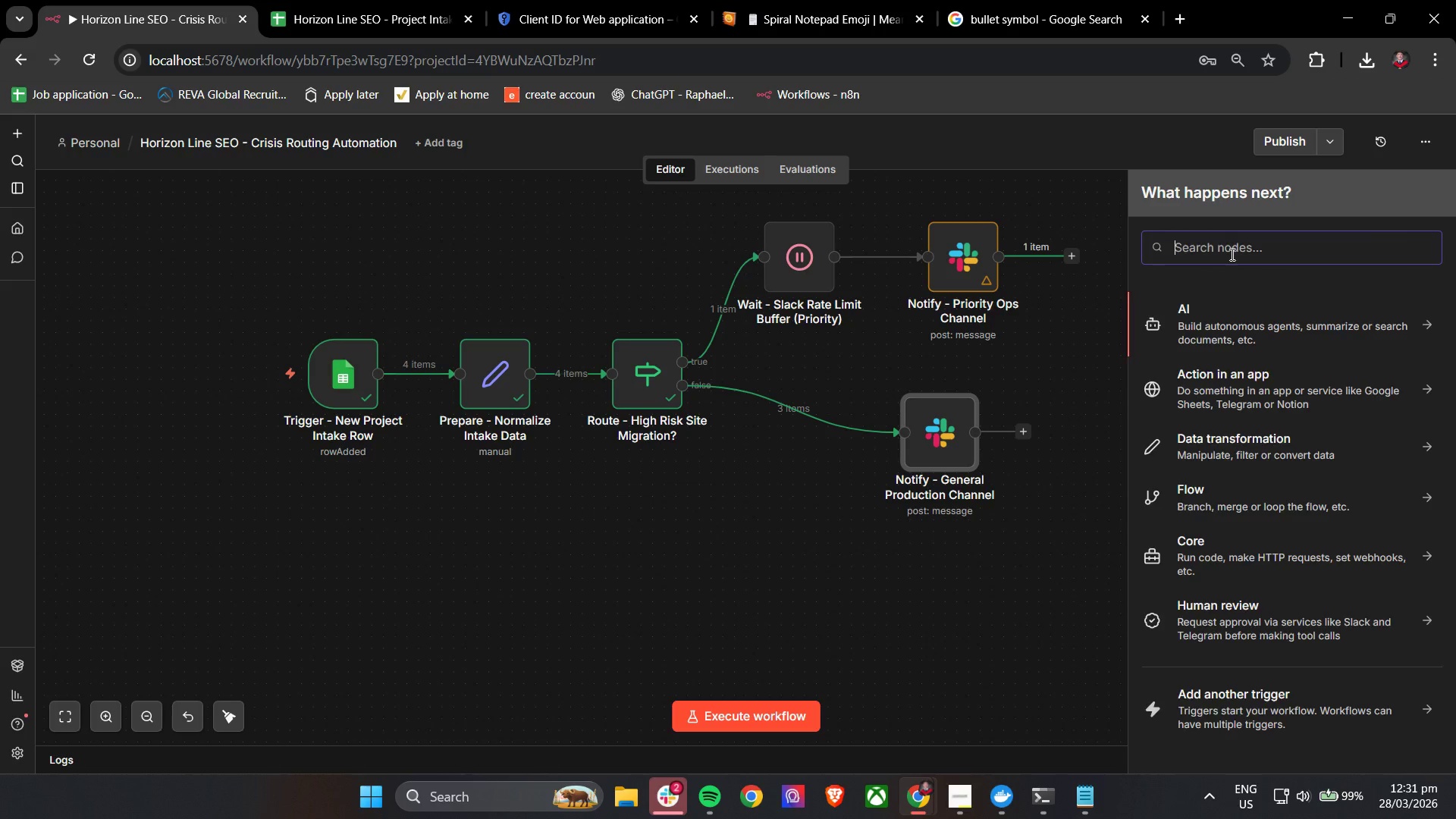 
type(wai)
 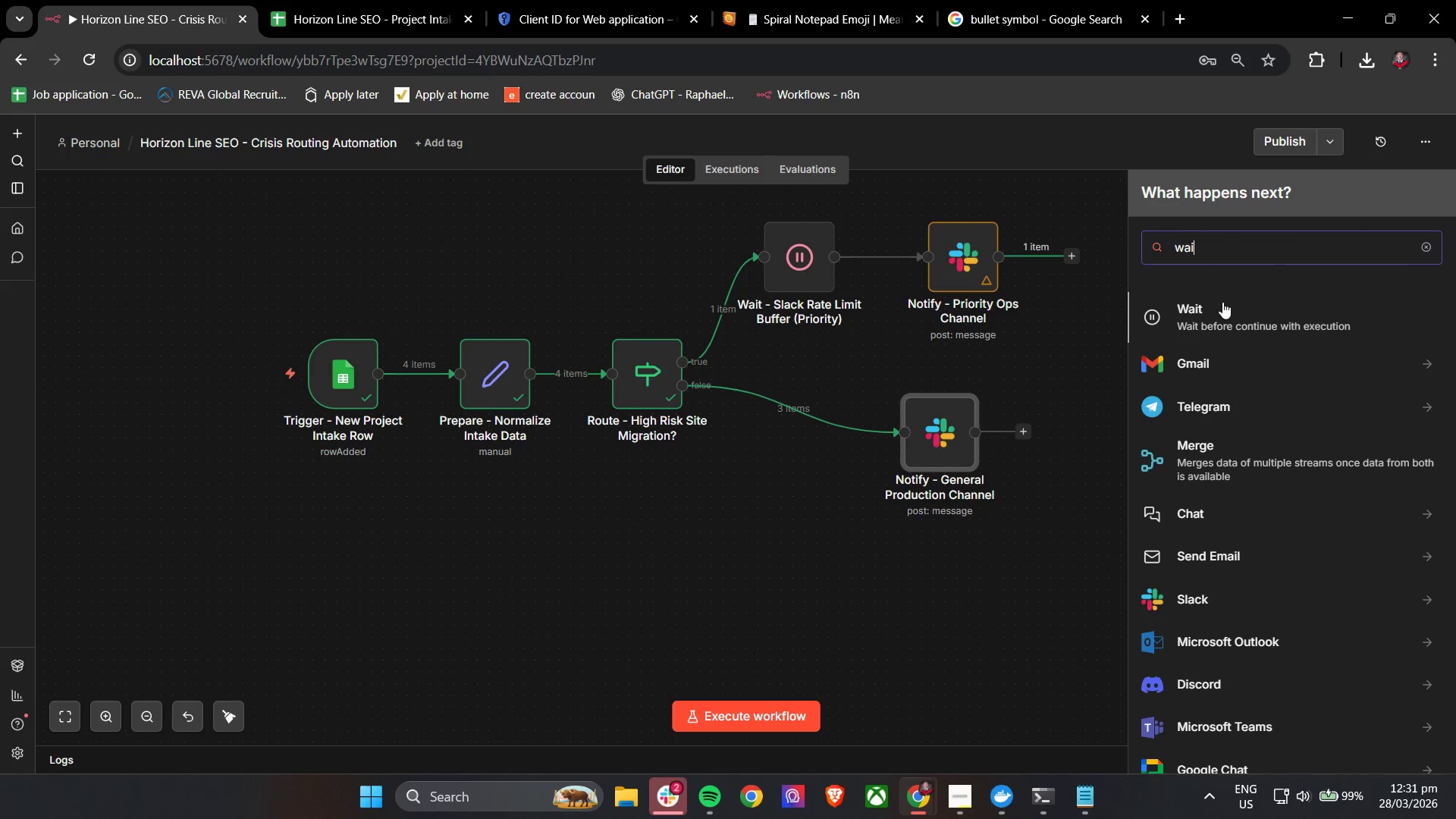 
left_click([1222, 315])
 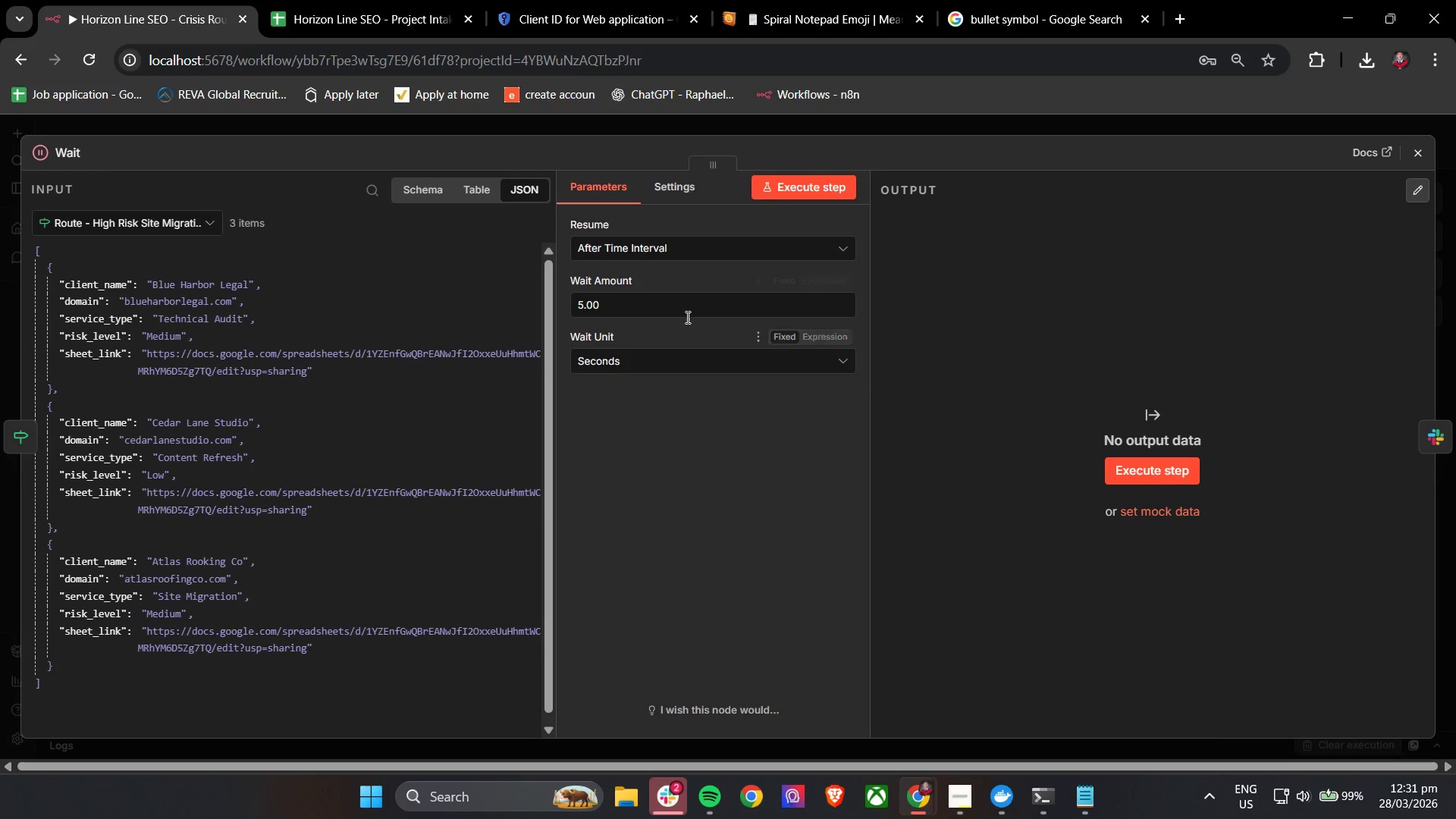 
left_click_drag(start_coordinate=[623, 309], to_coordinate=[560, 309])
 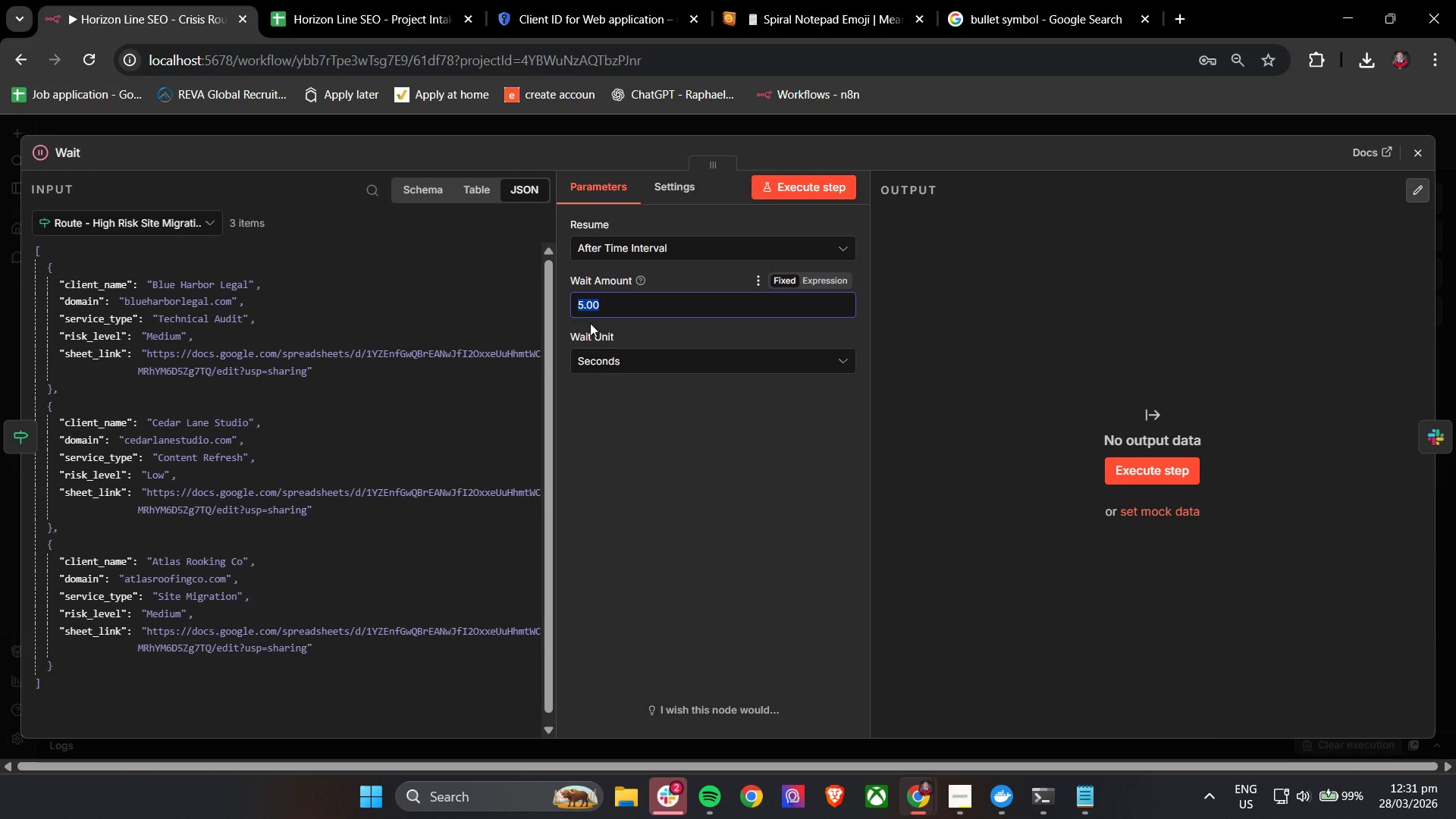 
key(1)
 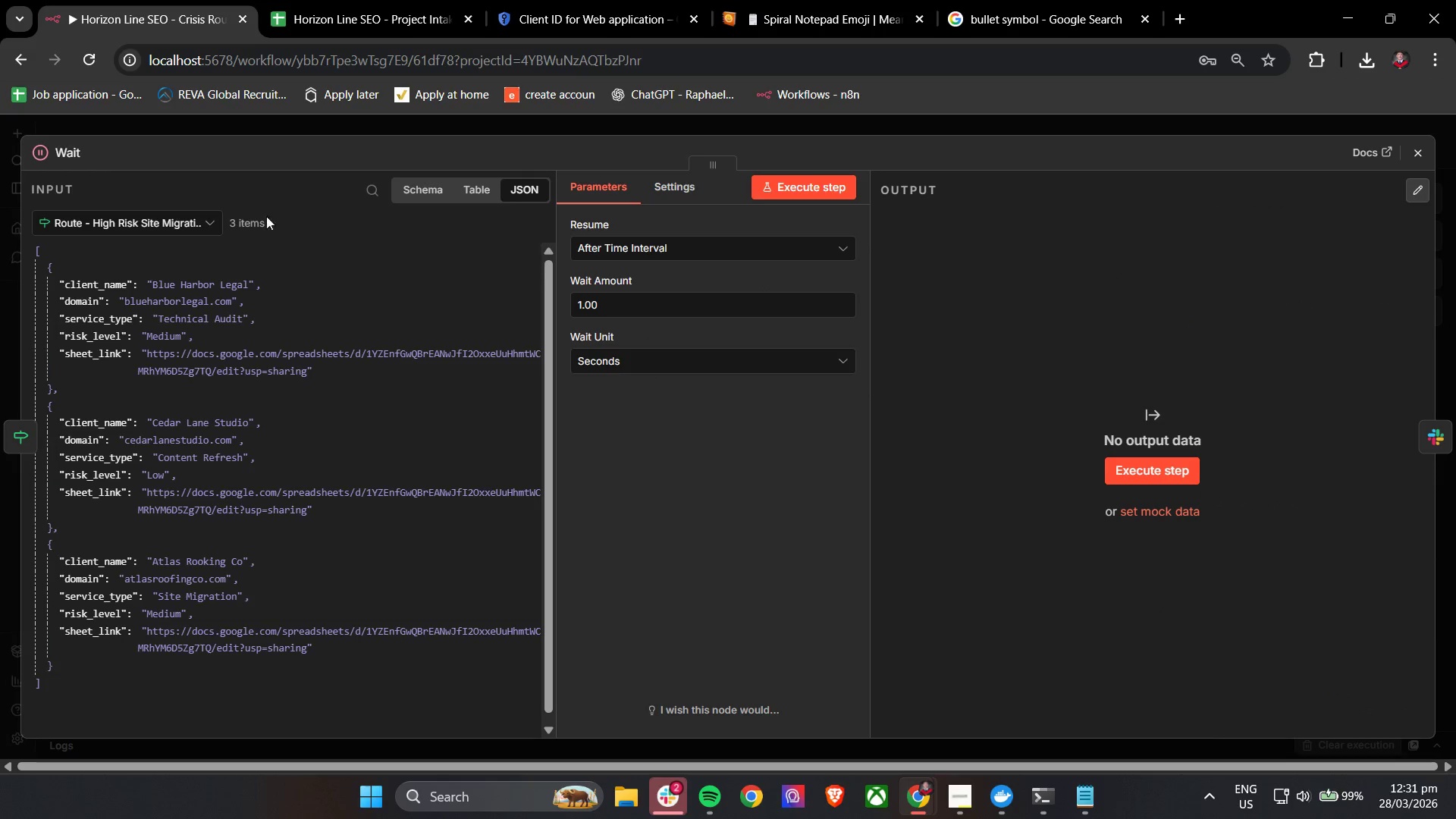 
left_click([70, 147])
 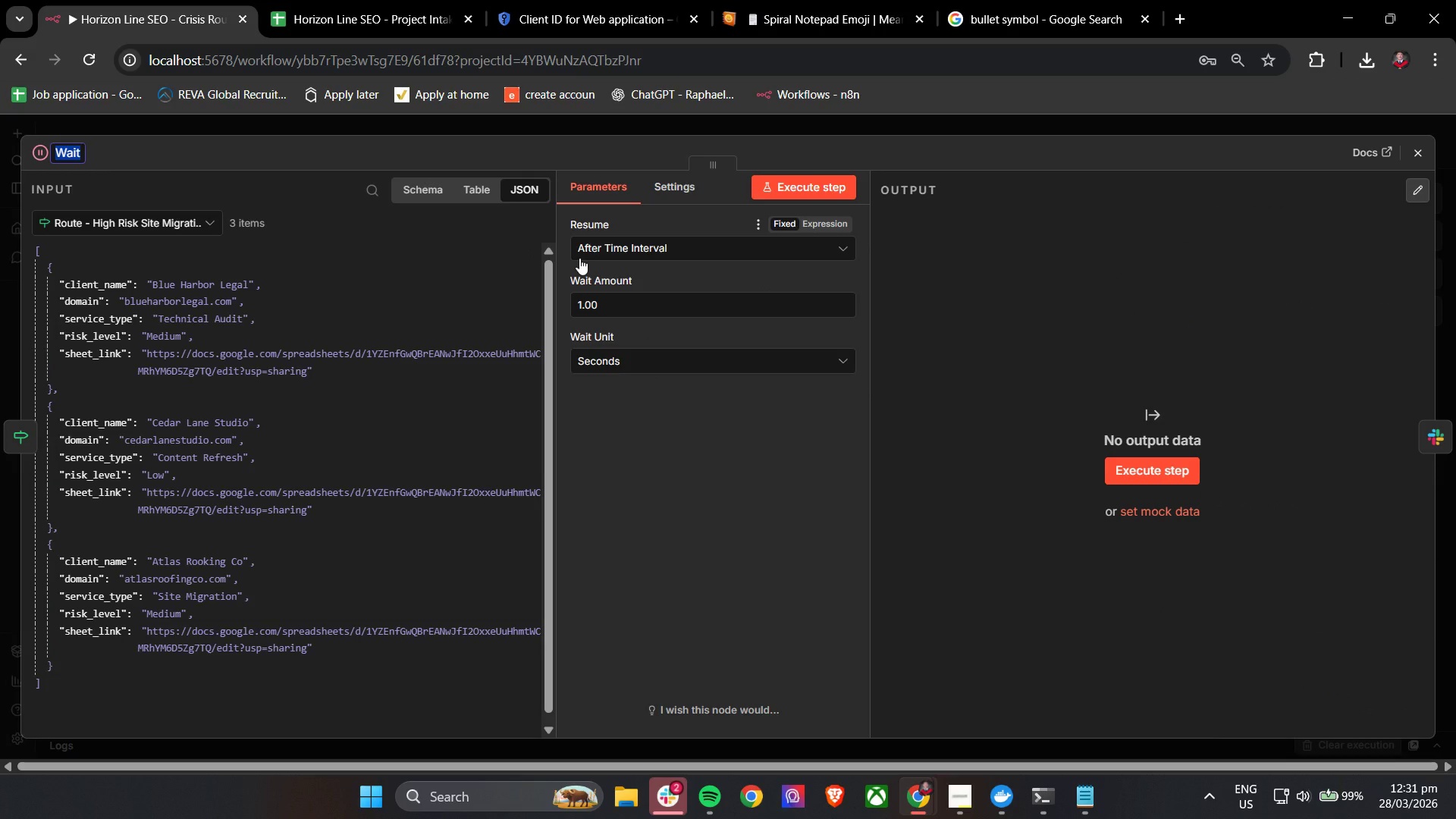 
type(Wait)
 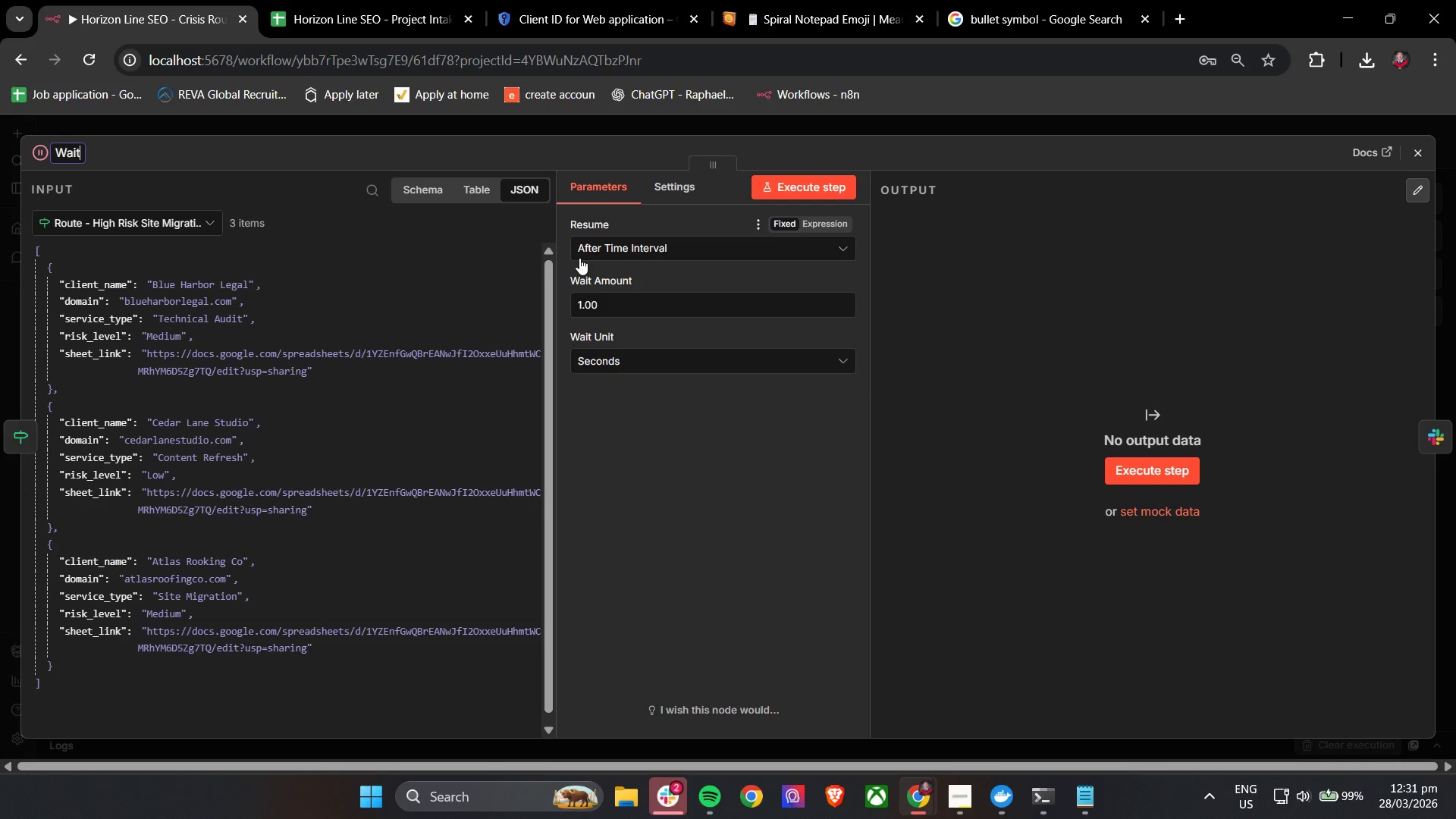 
left_click([1419, 158])
 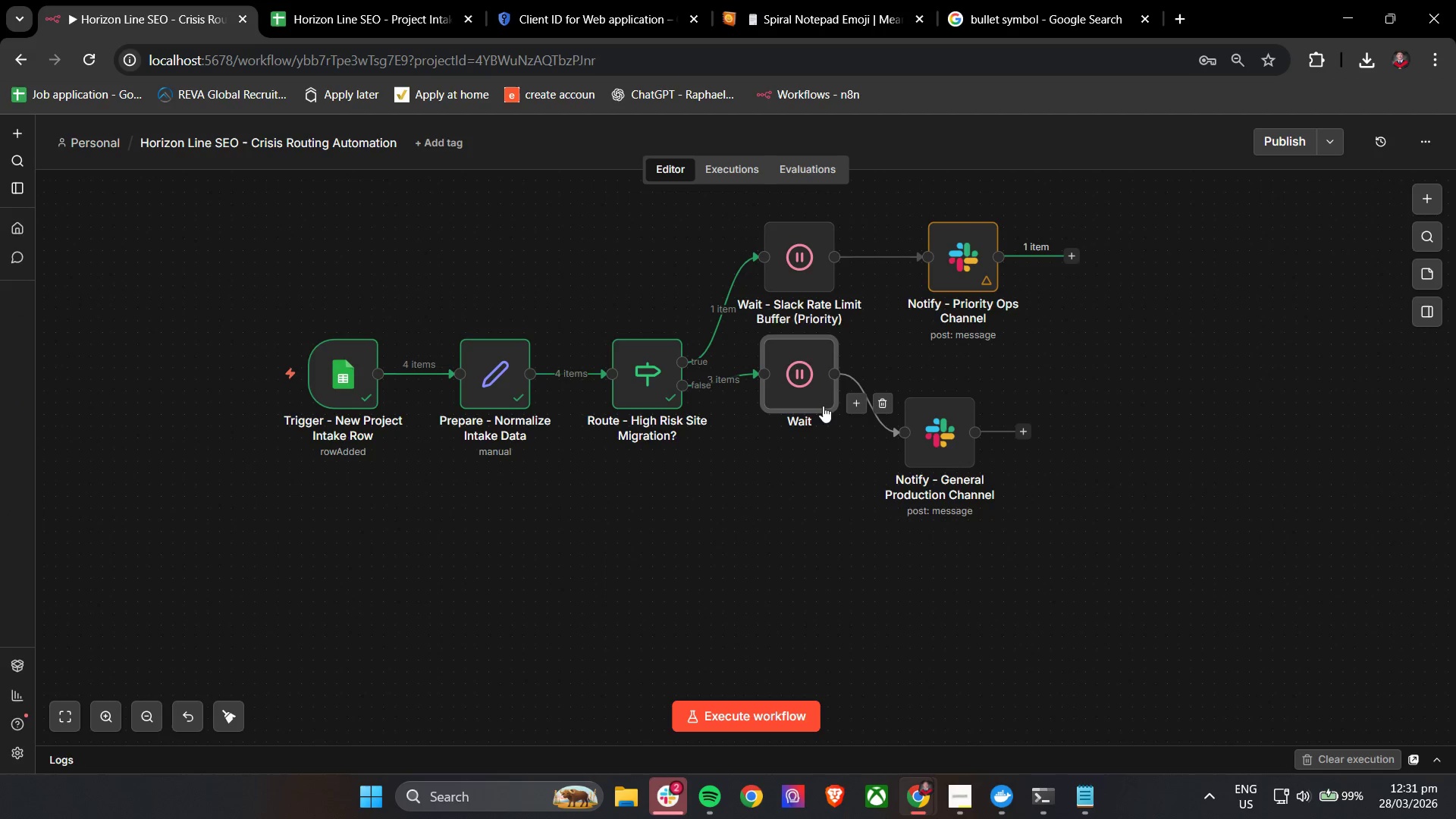 
left_click_drag(start_coordinate=[811, 383], to_coordinate=[811, 452])
 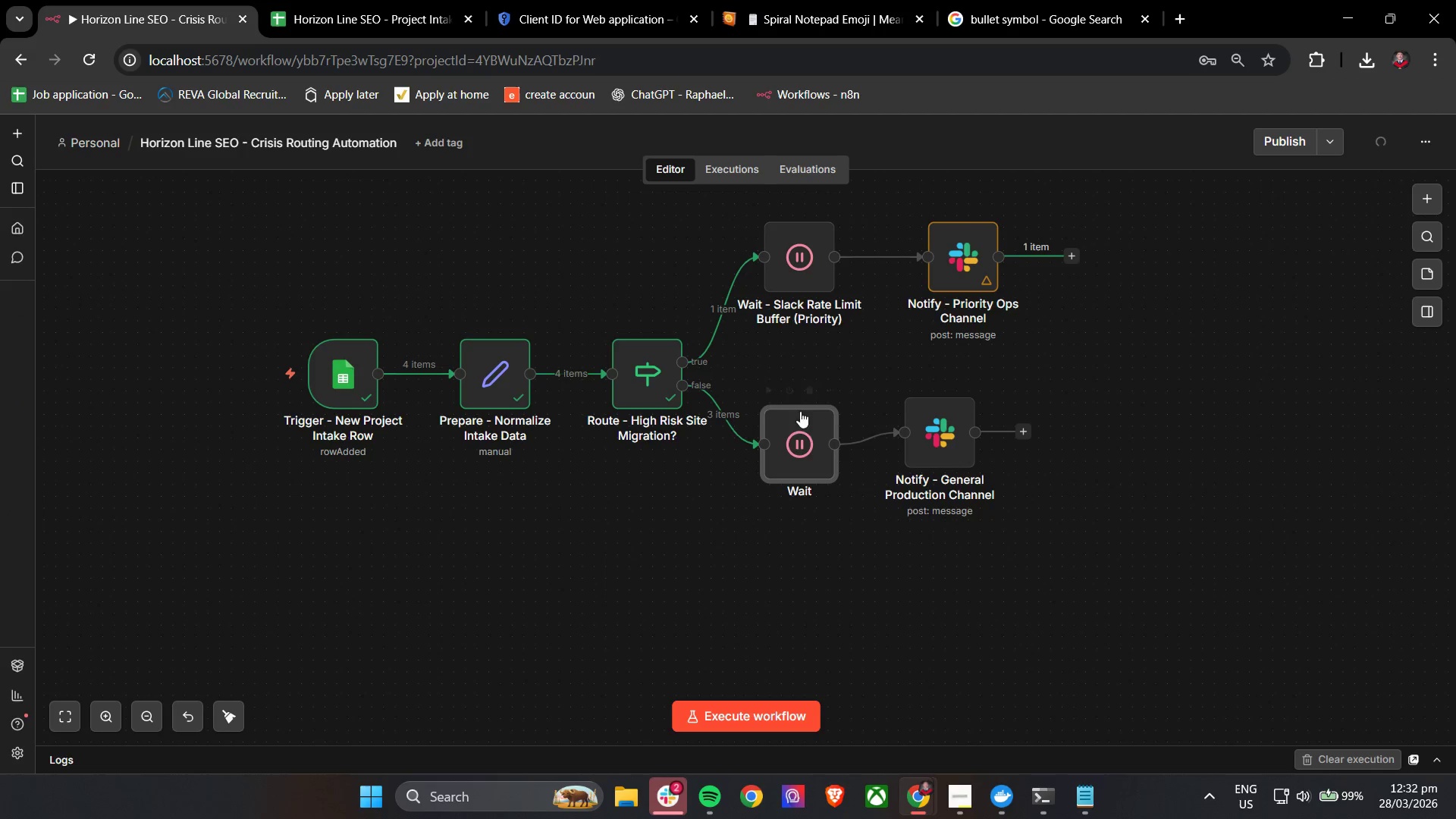 
double_click([795, 437])
 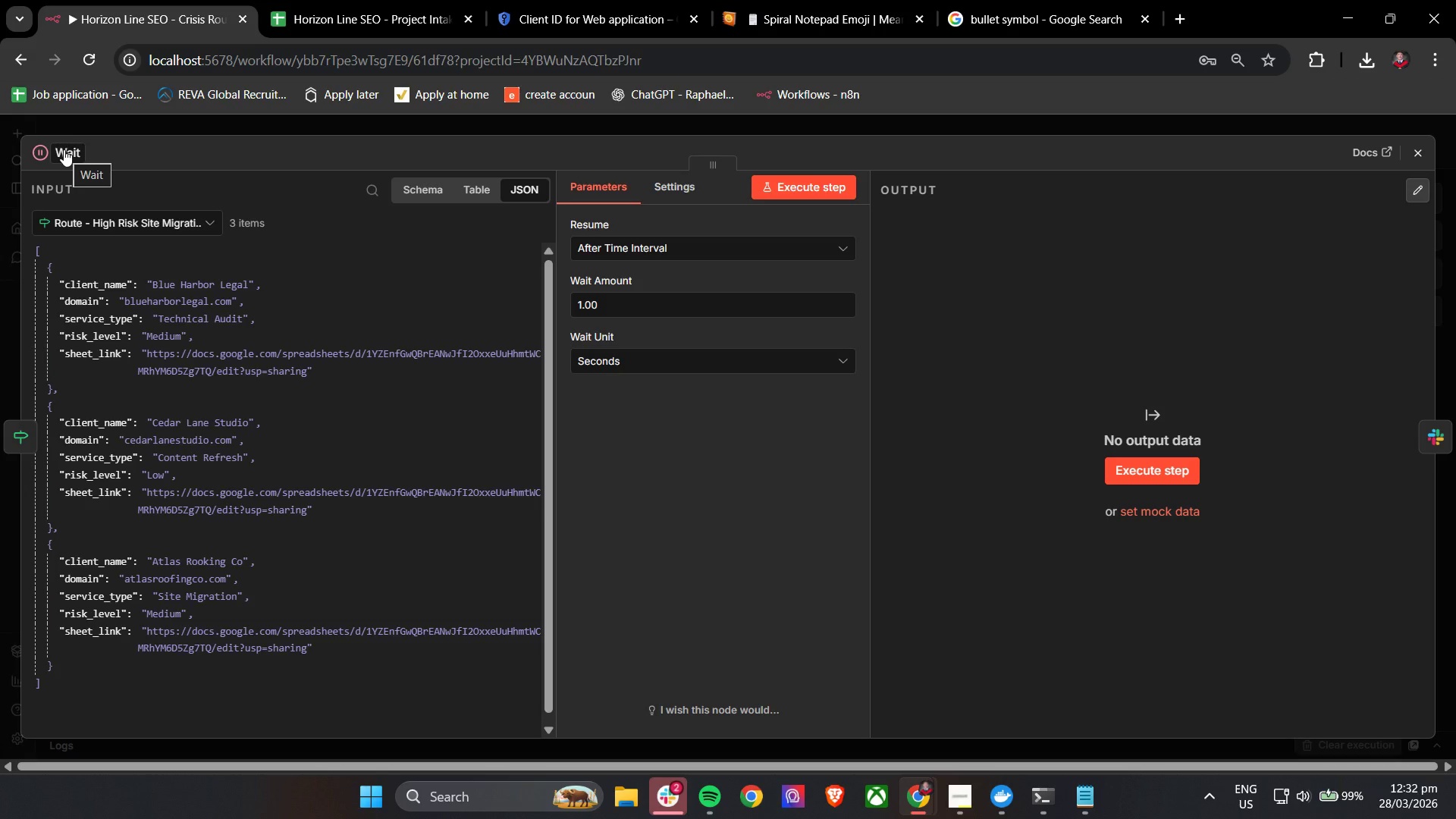 
double_click([64, 149])
 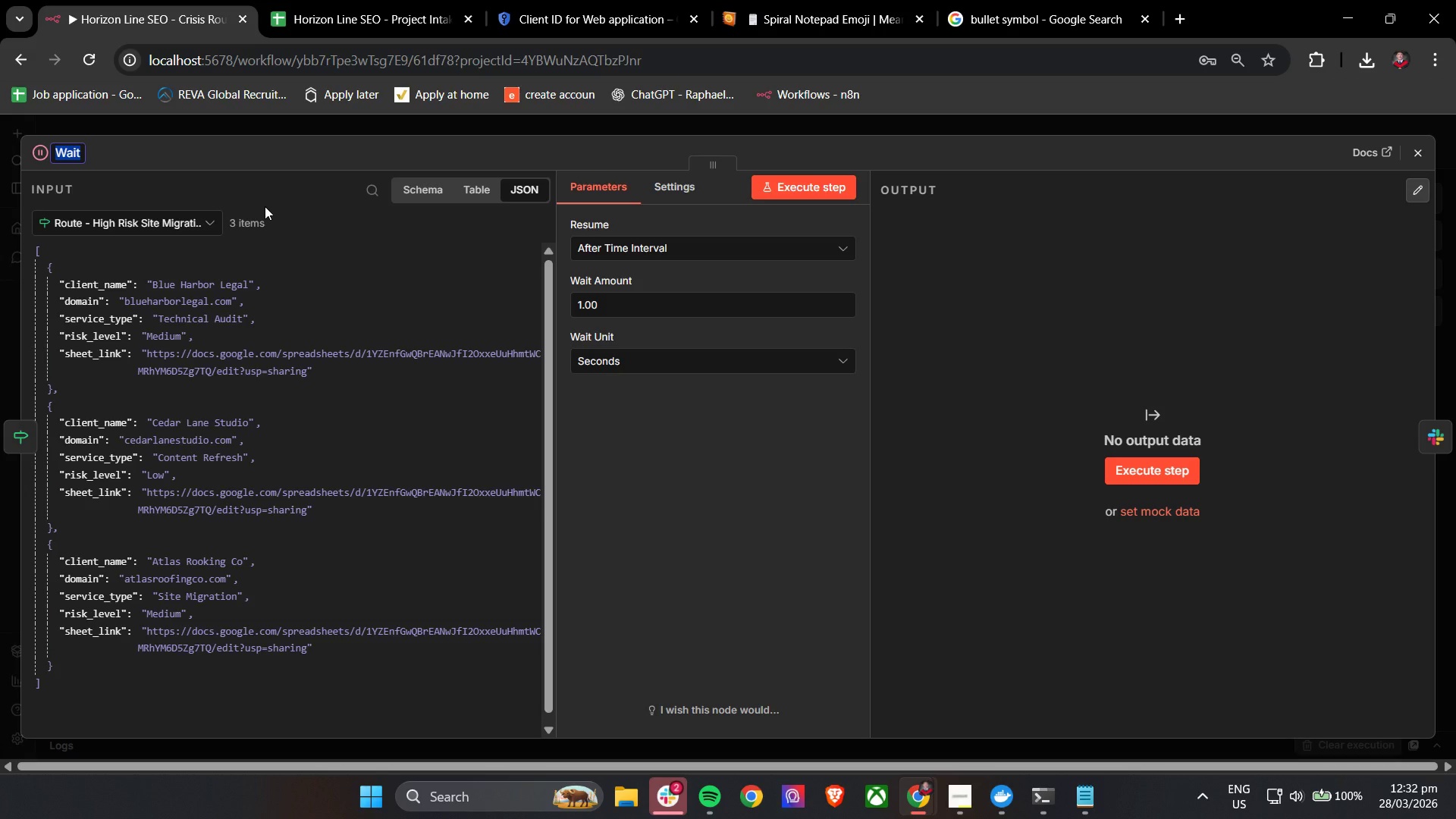 
type(Wait - Slack Rate M)
key(Backspace)
type(Limit Buffer ( )
key(Backspace)
type(General))
 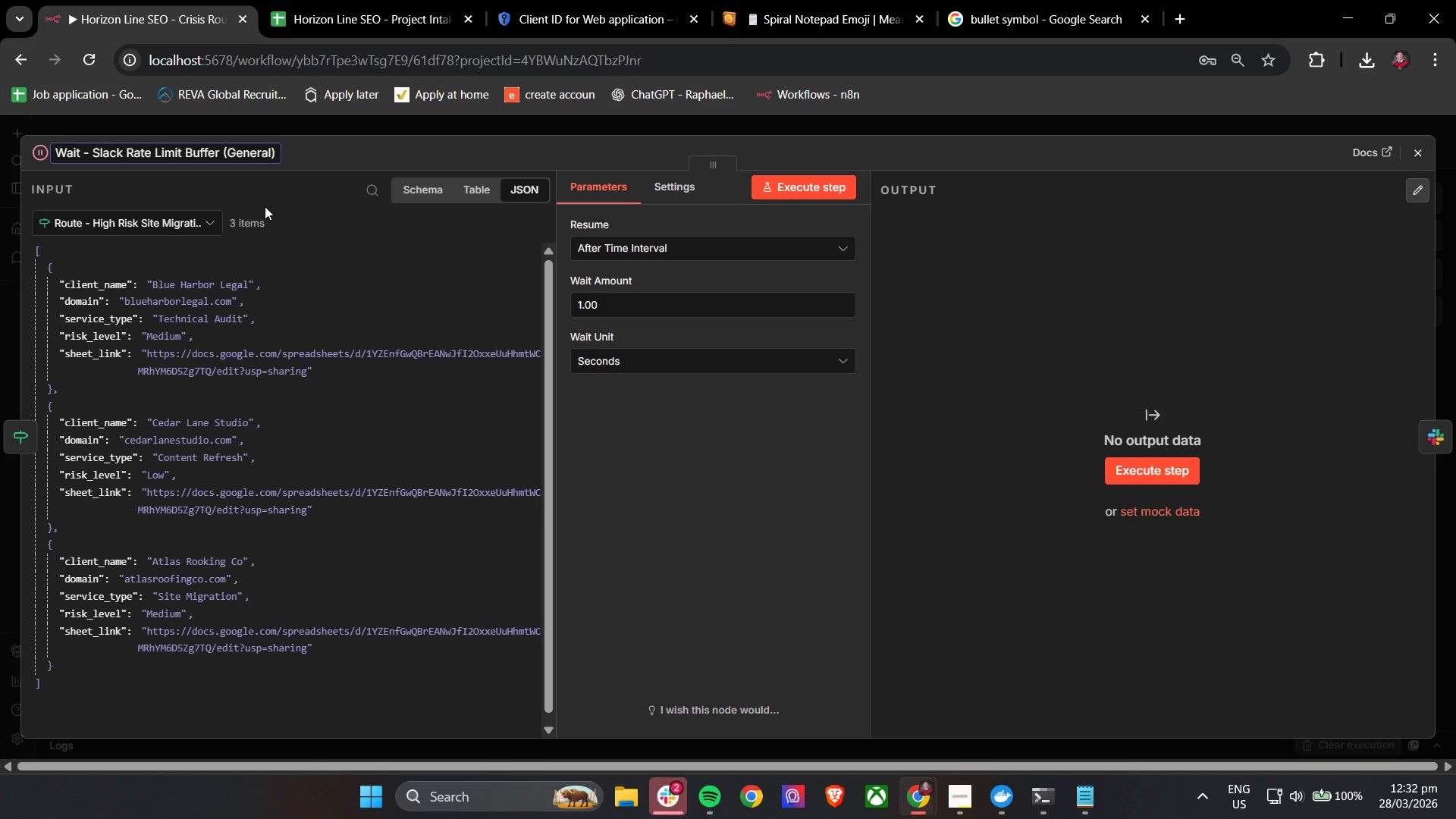 
left_click([381, 161])
 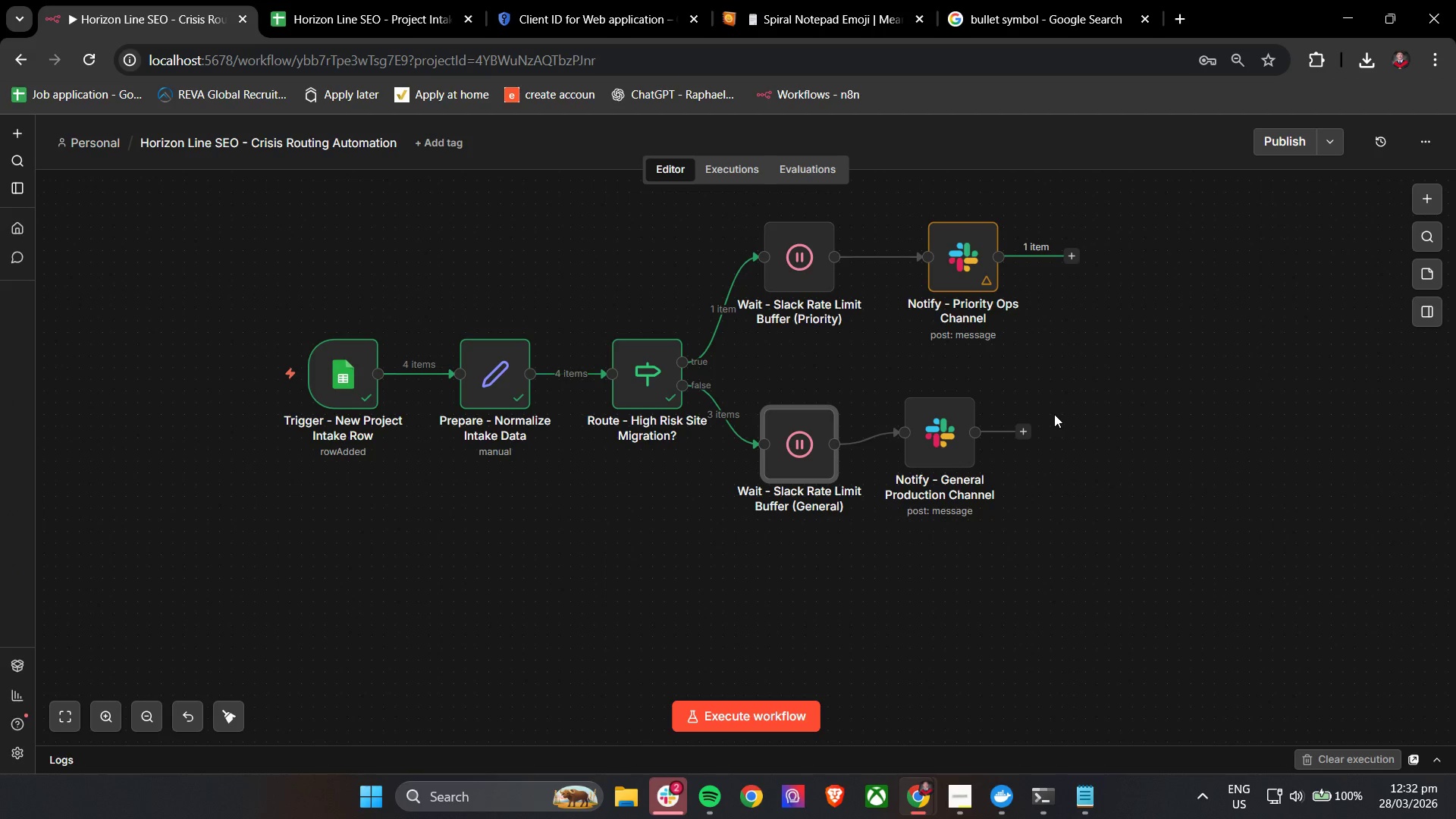 
left_click_drag(start_coordinate=[937, 453], to_coordinate=[967, 467])
 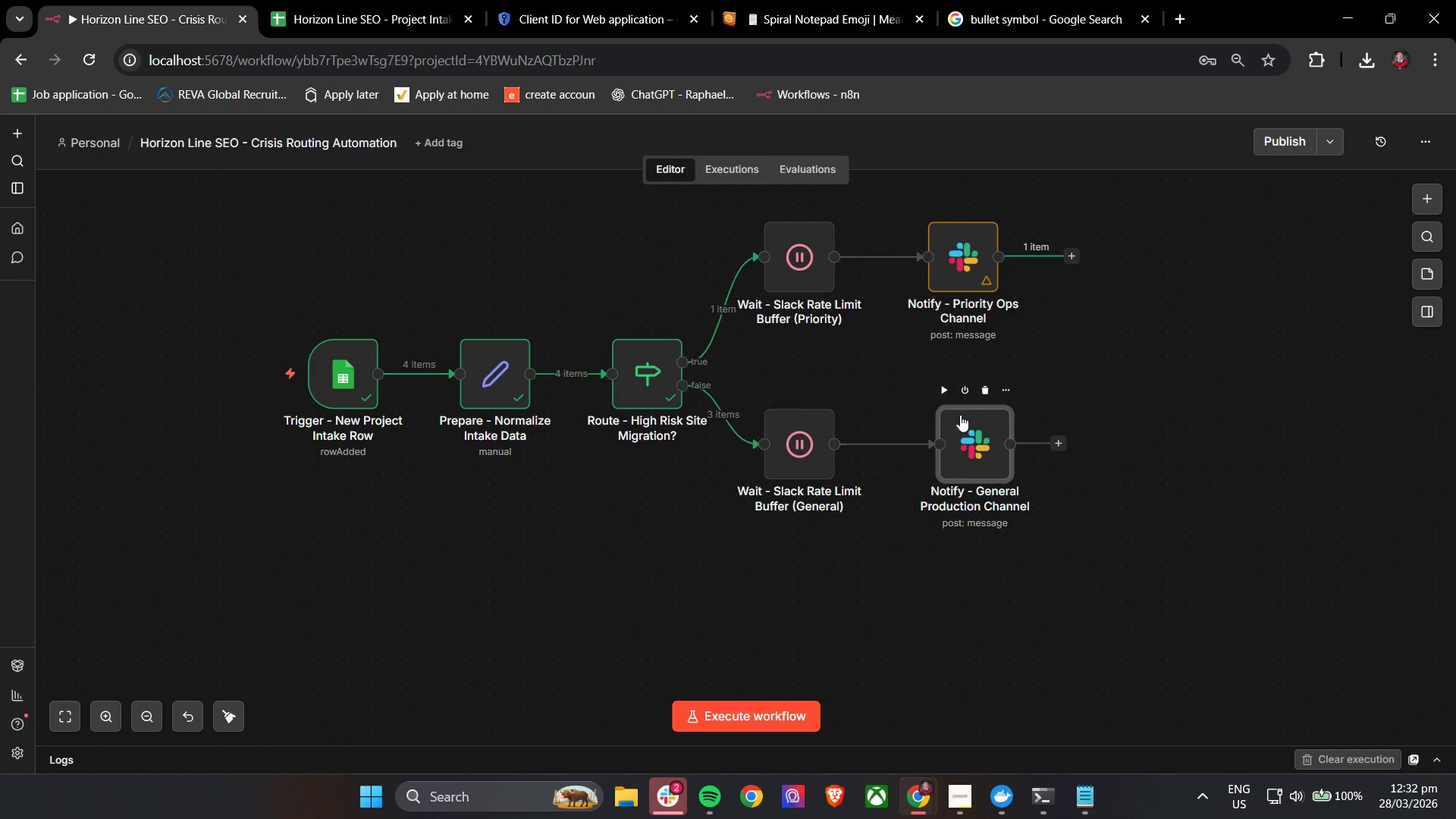 
wait(24.39)
 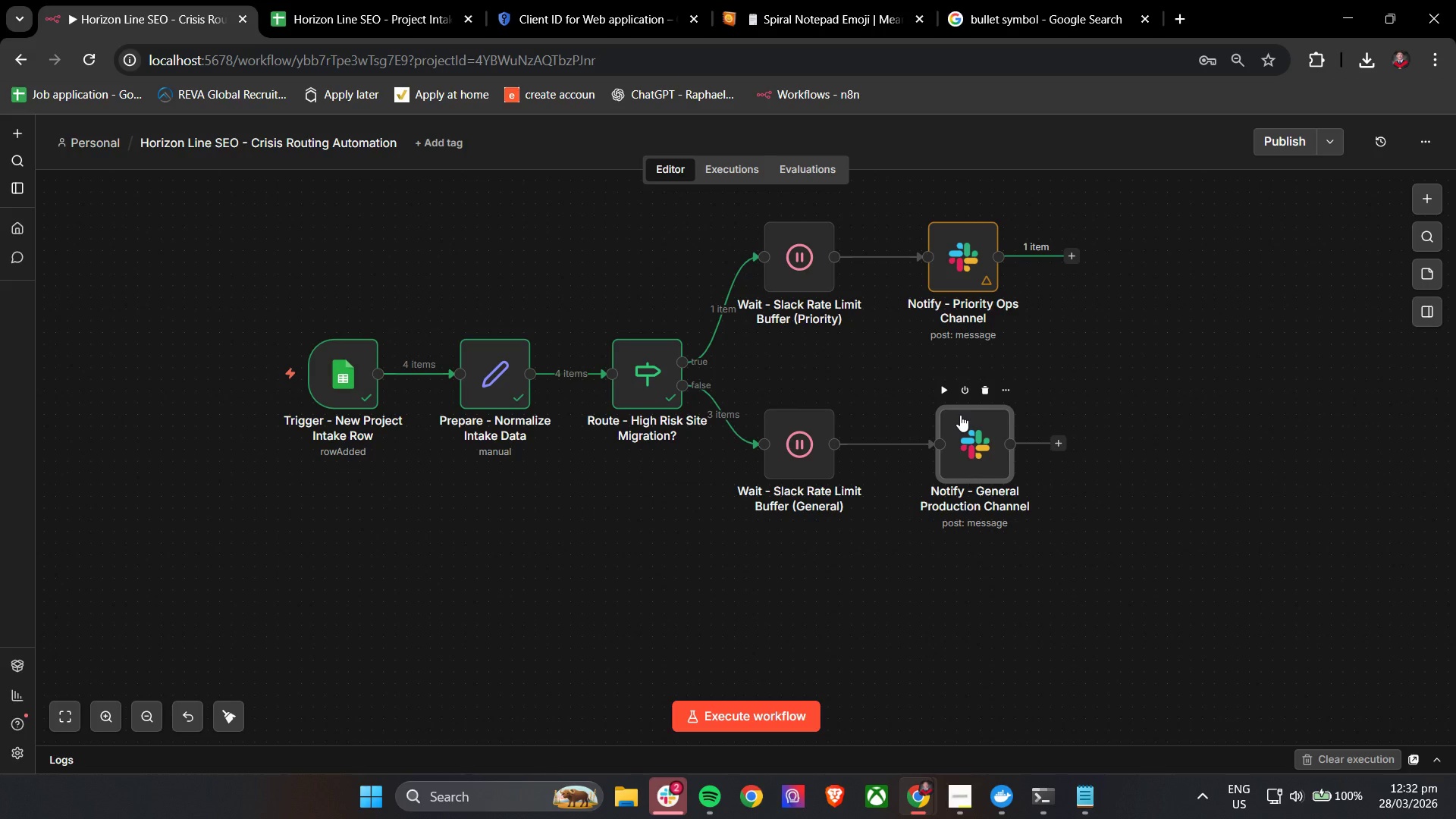 
left_click([959, 795])